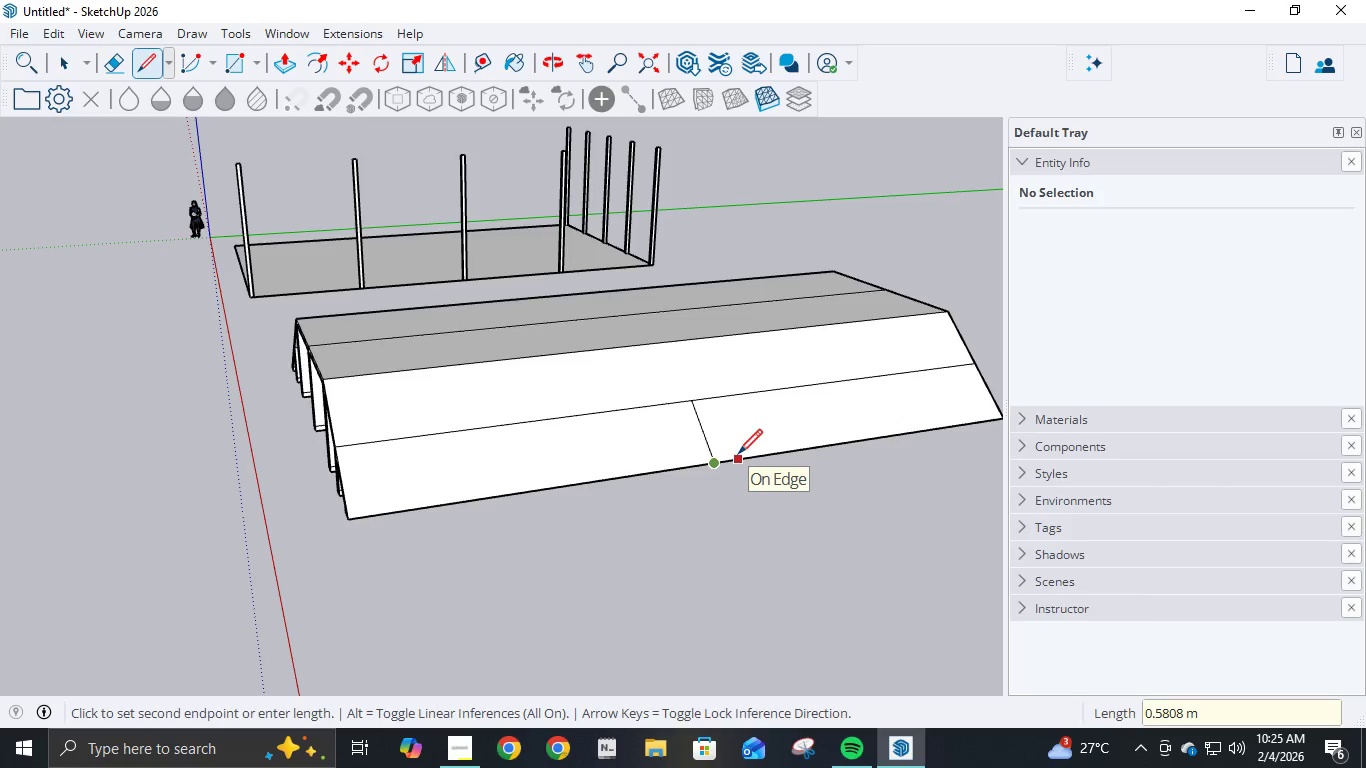 
key(NumpadDecimal)
 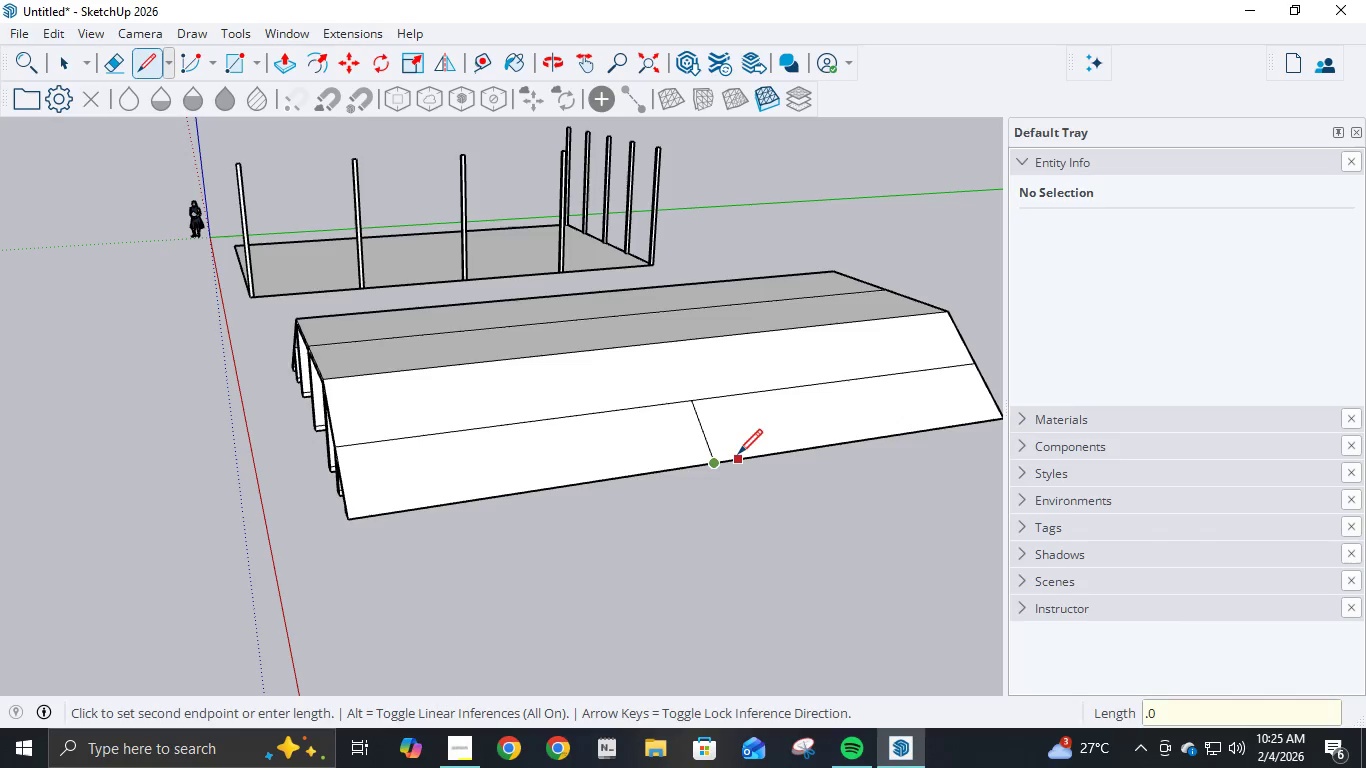 
key(Numpad0)
 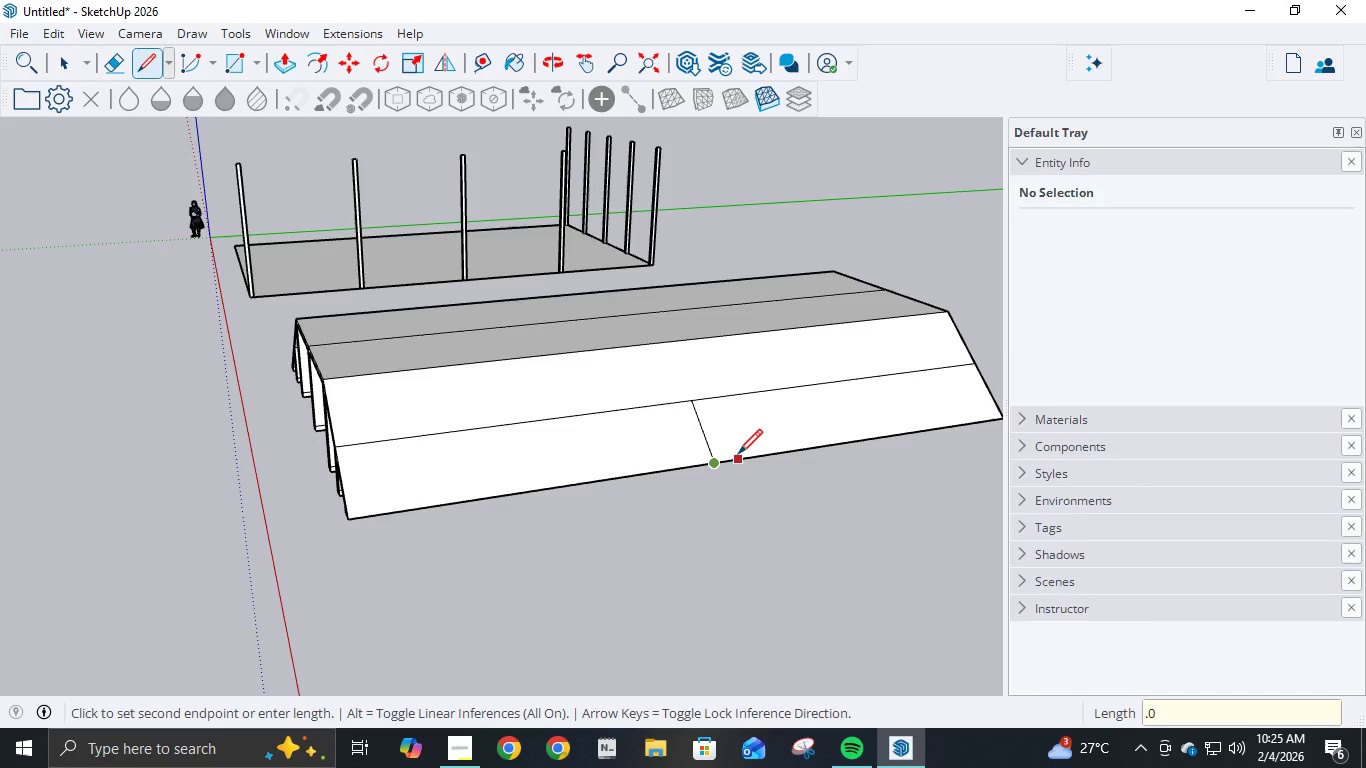 
key(Numpad6)
 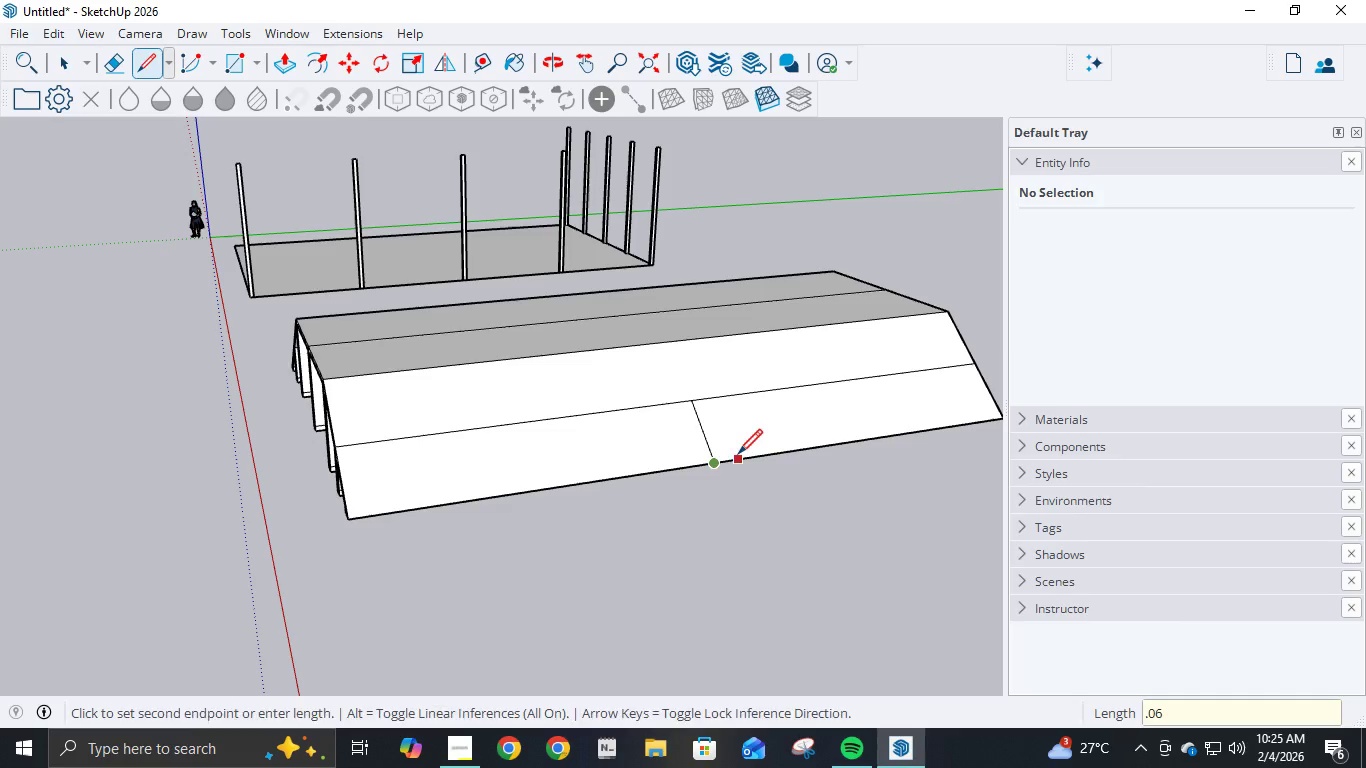 
key(NumpadEnter)
 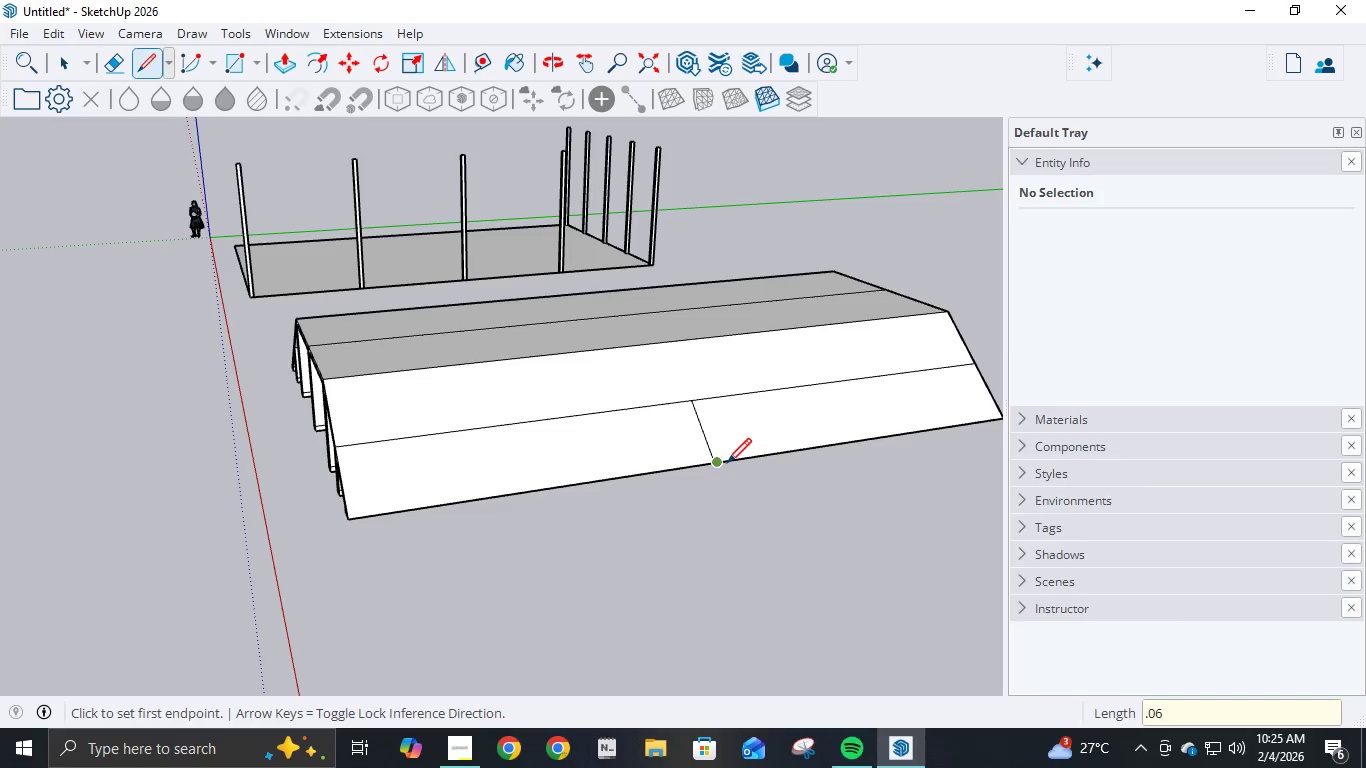 
left_click([727, 459])
 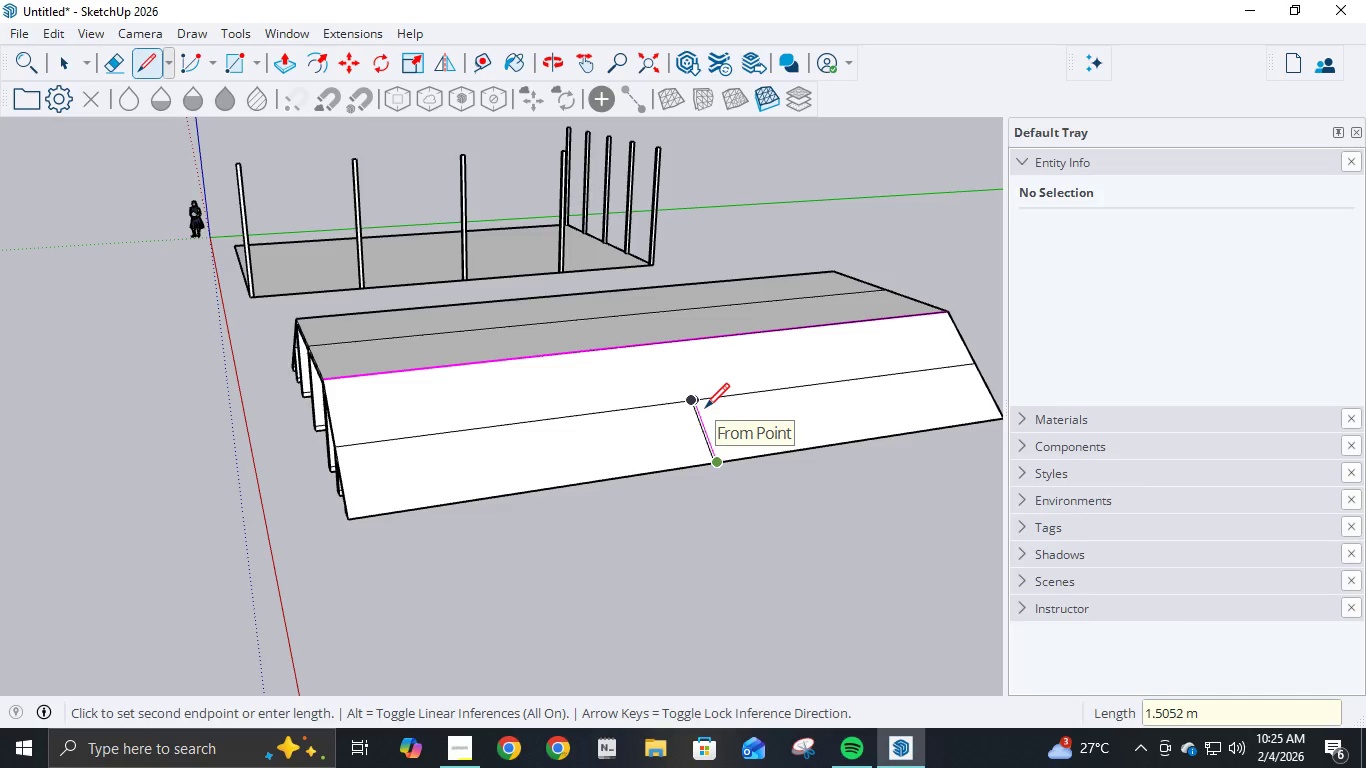 
left_click([705, 410])
 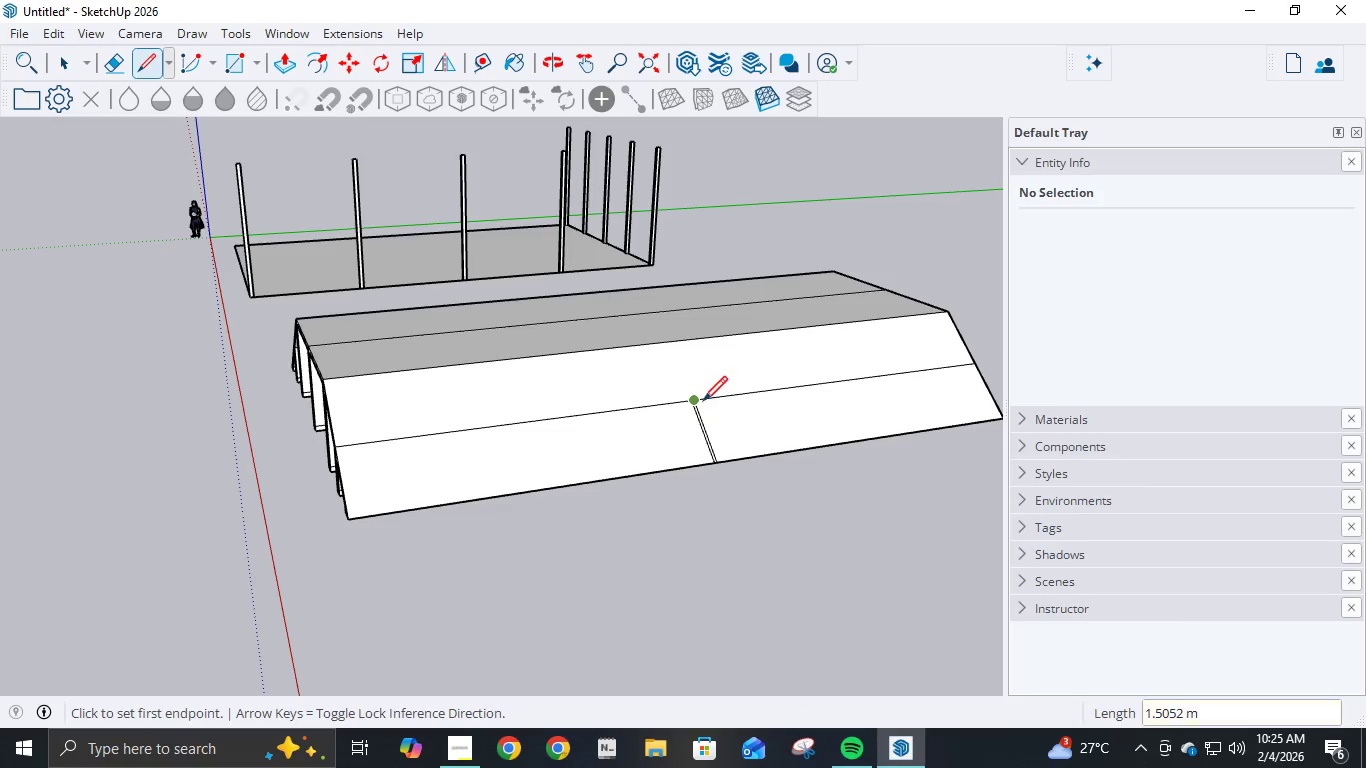 
left_click([701, 401])
 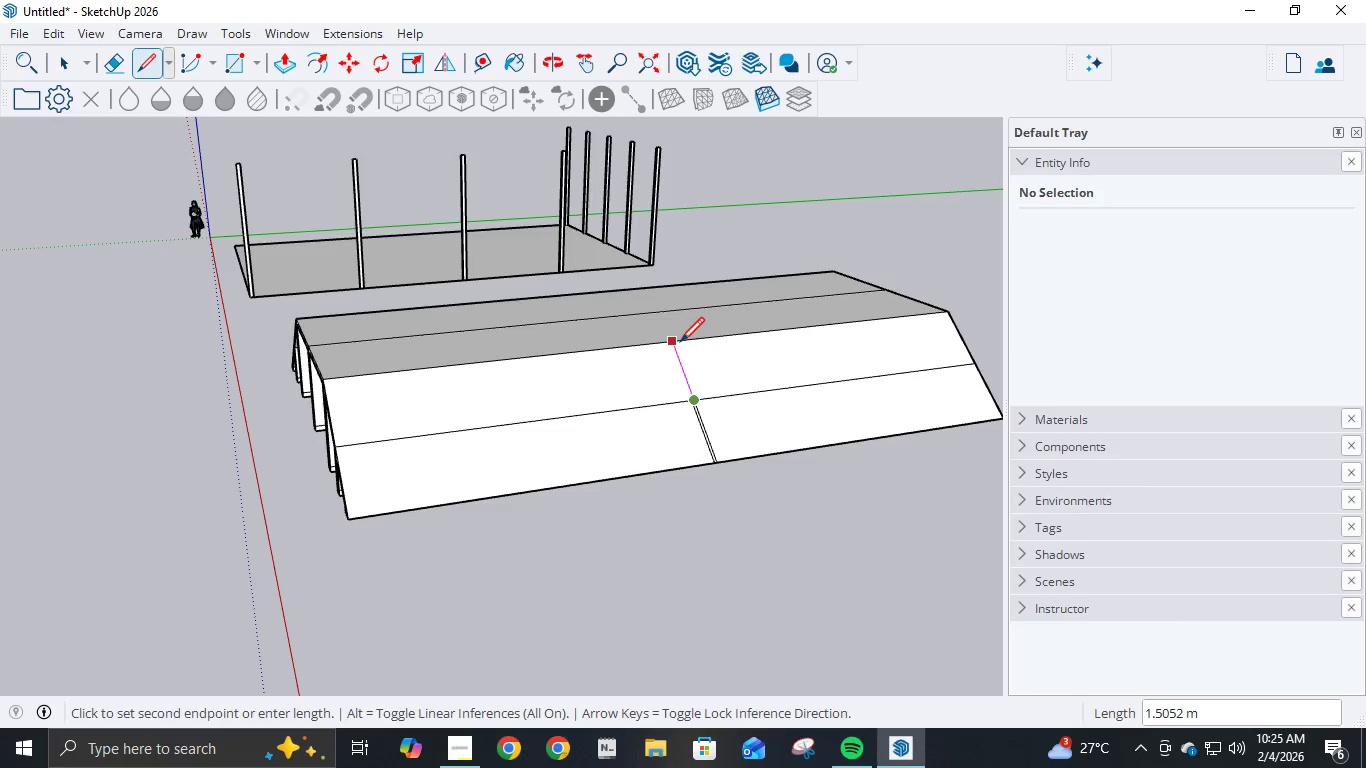 
left_click([679, 343])
 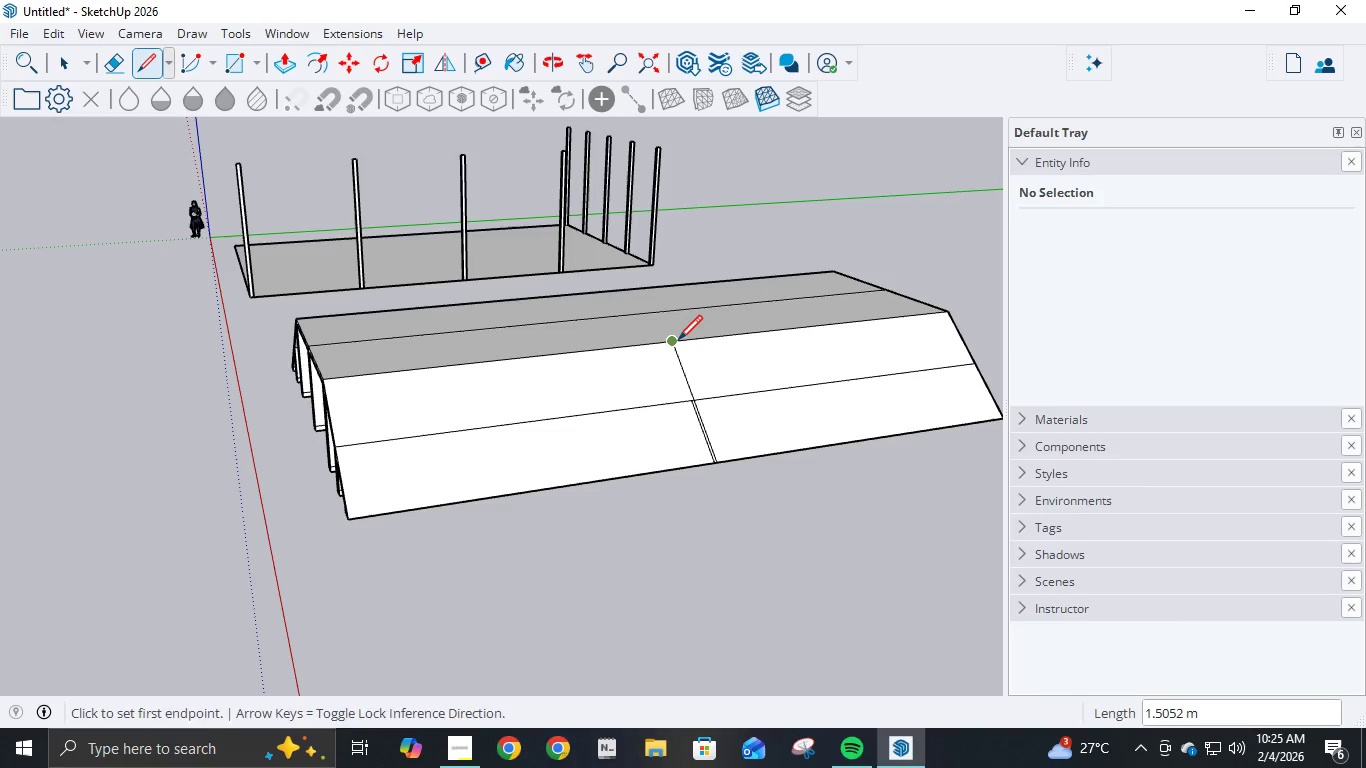 
left_click([678, 342])
 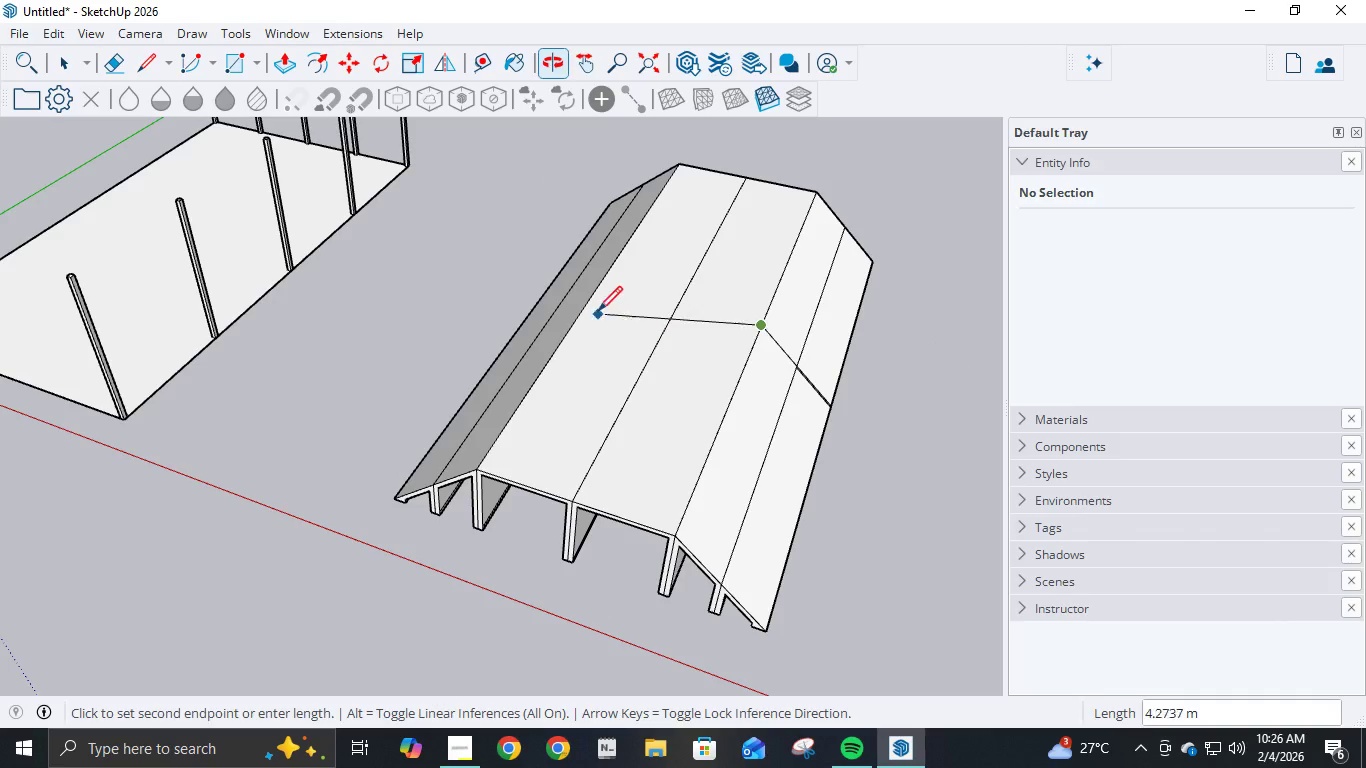 
left_click([685, 299])
 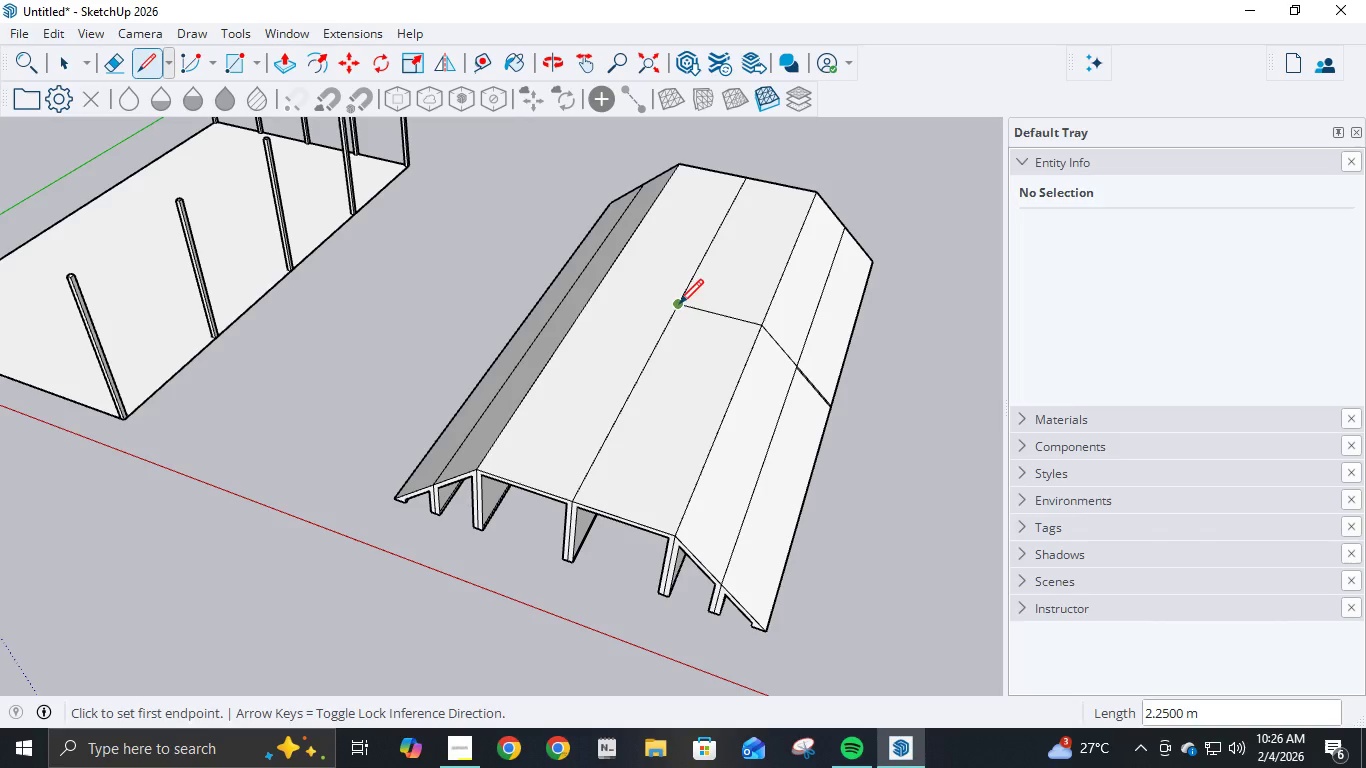 
left_click([675, 304])
 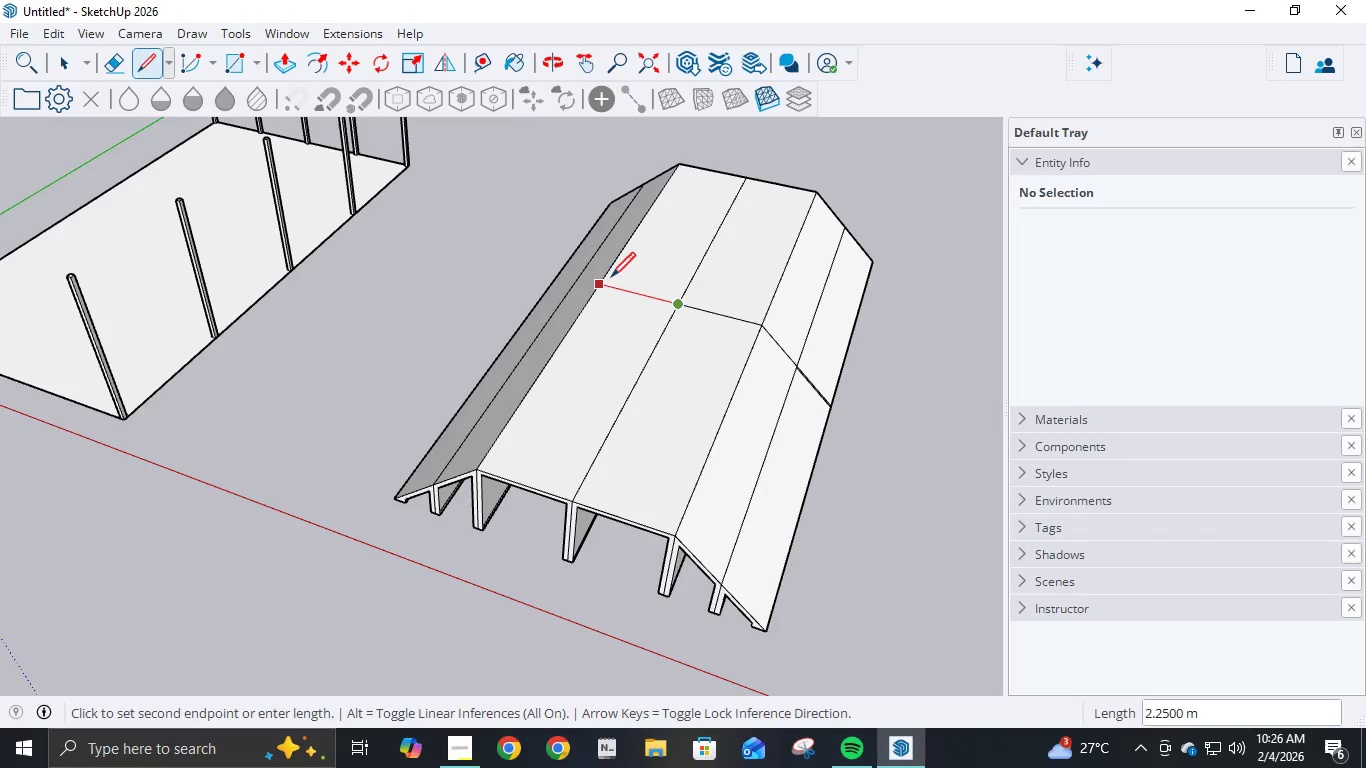 
left_click([605, 279])
 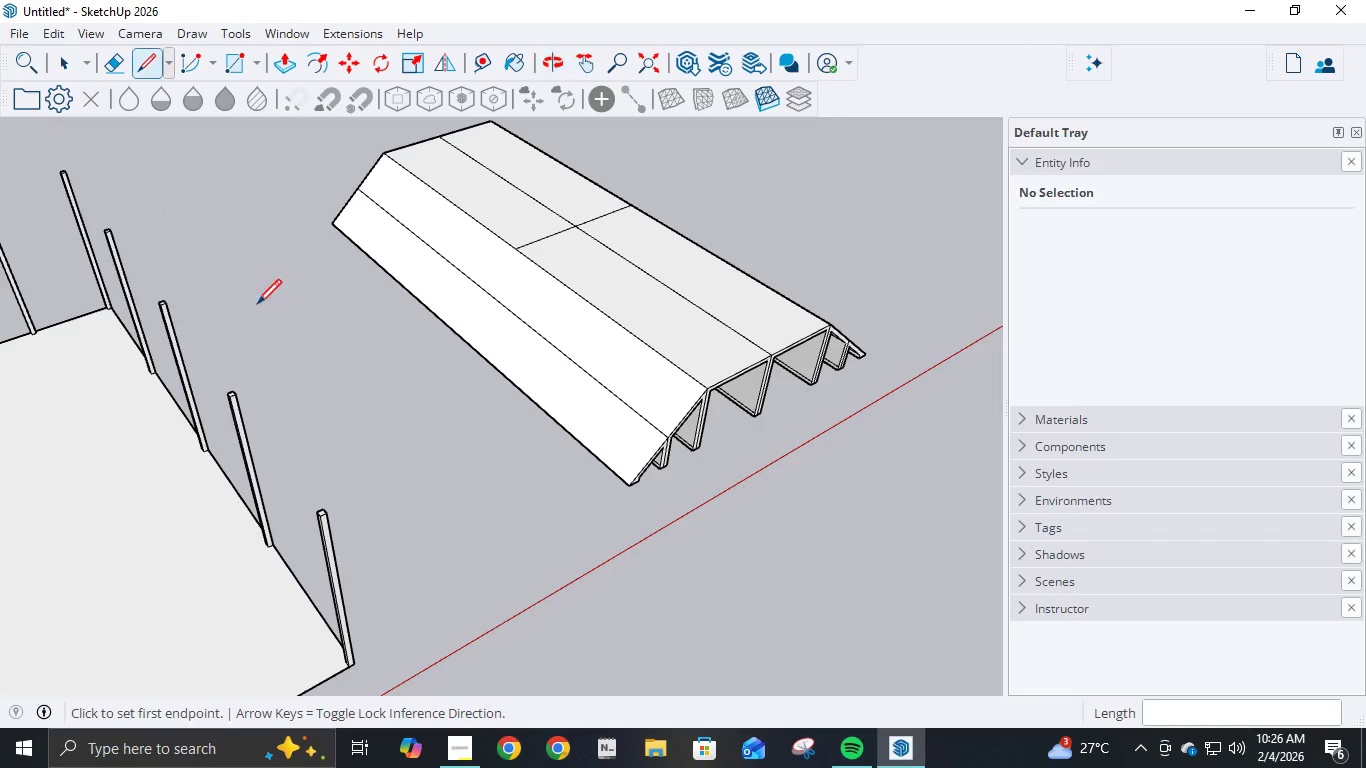 
scroll: coordinate [377, 275], scroll_direction: up, amount: 6.0
 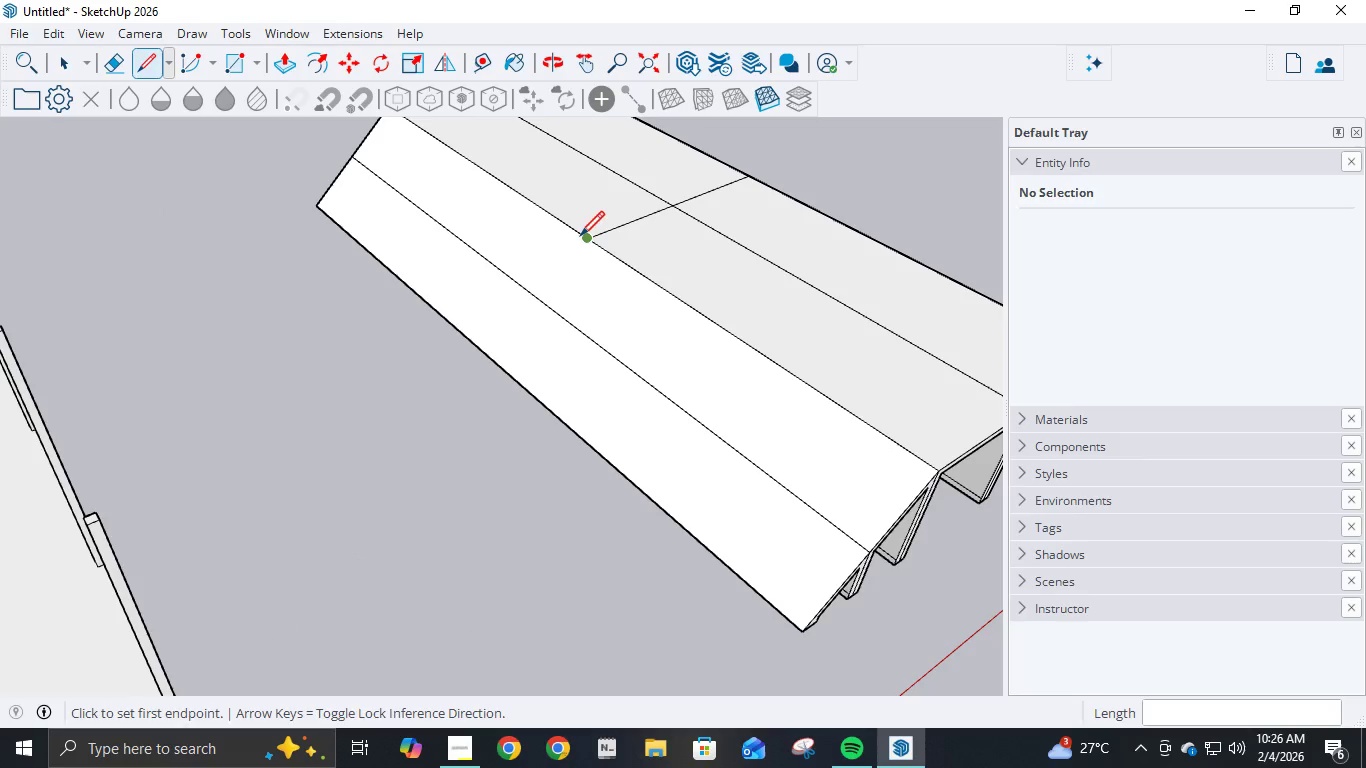 
left_click([580, 238])
 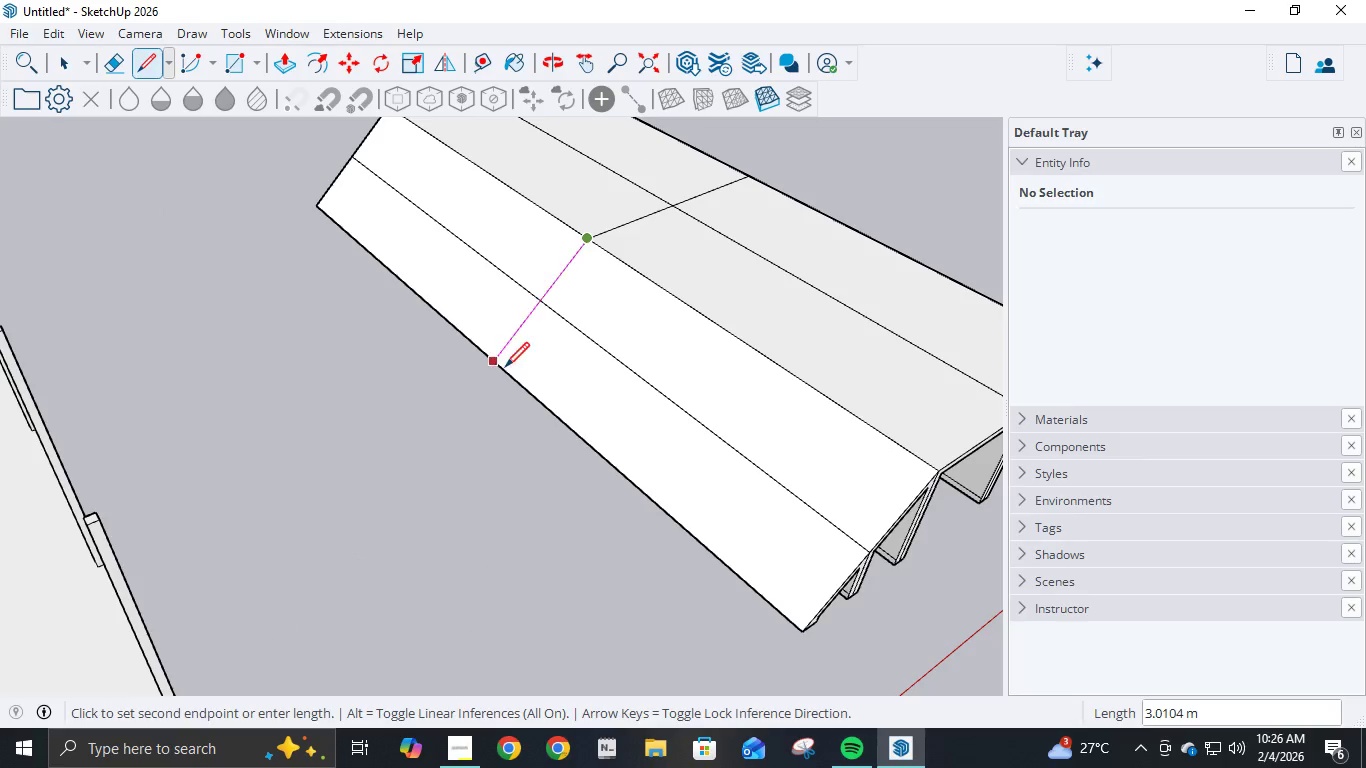 
left_click([505, 370])
 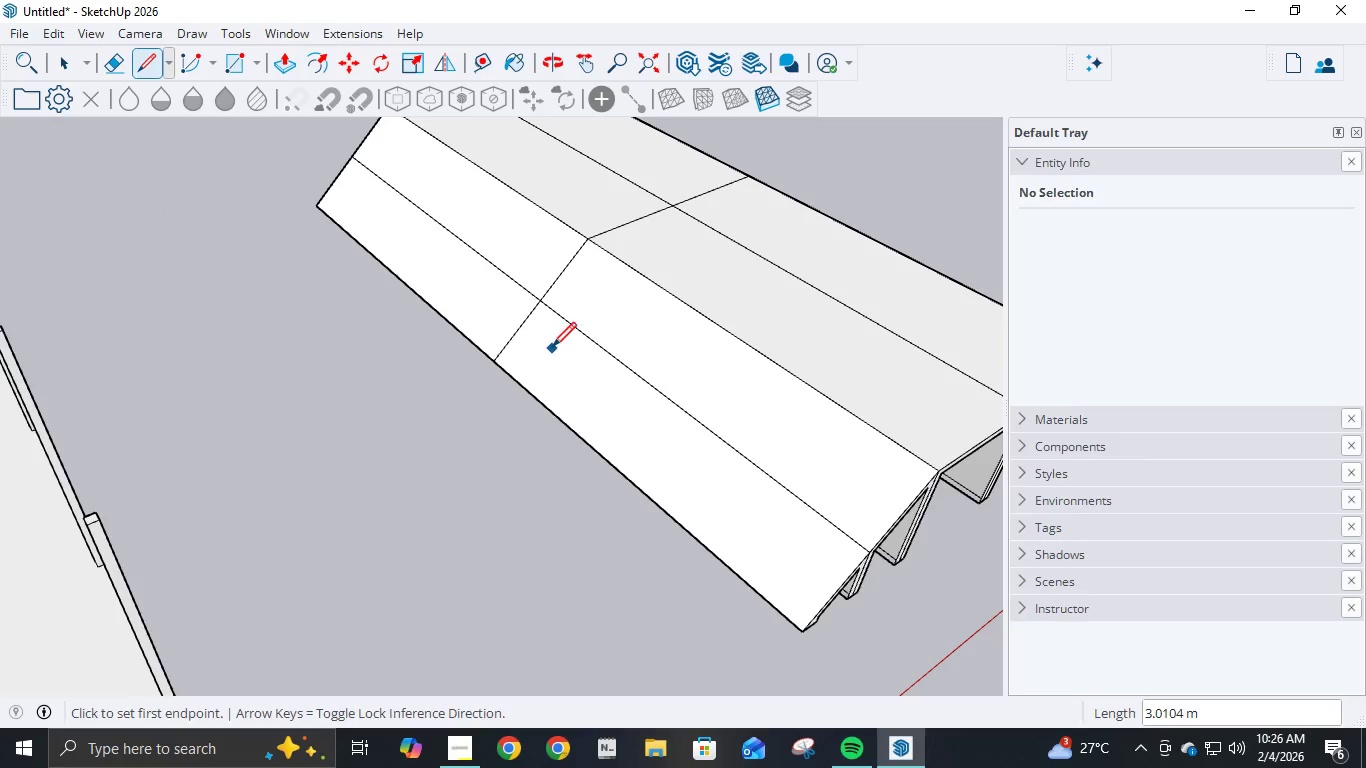 
scroll: coordinate [548, 355], scroll_direction: up, amount: 6.0
 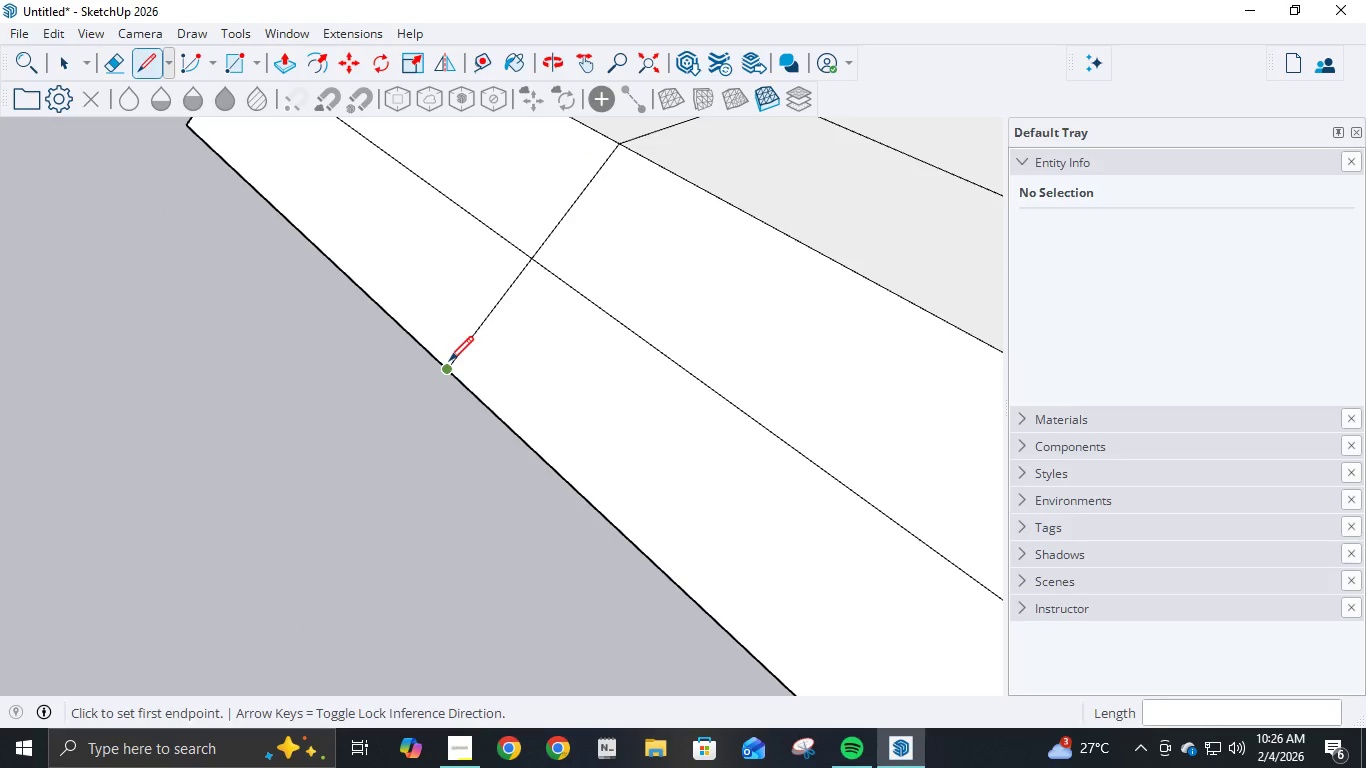 
left_click([449, 363])
 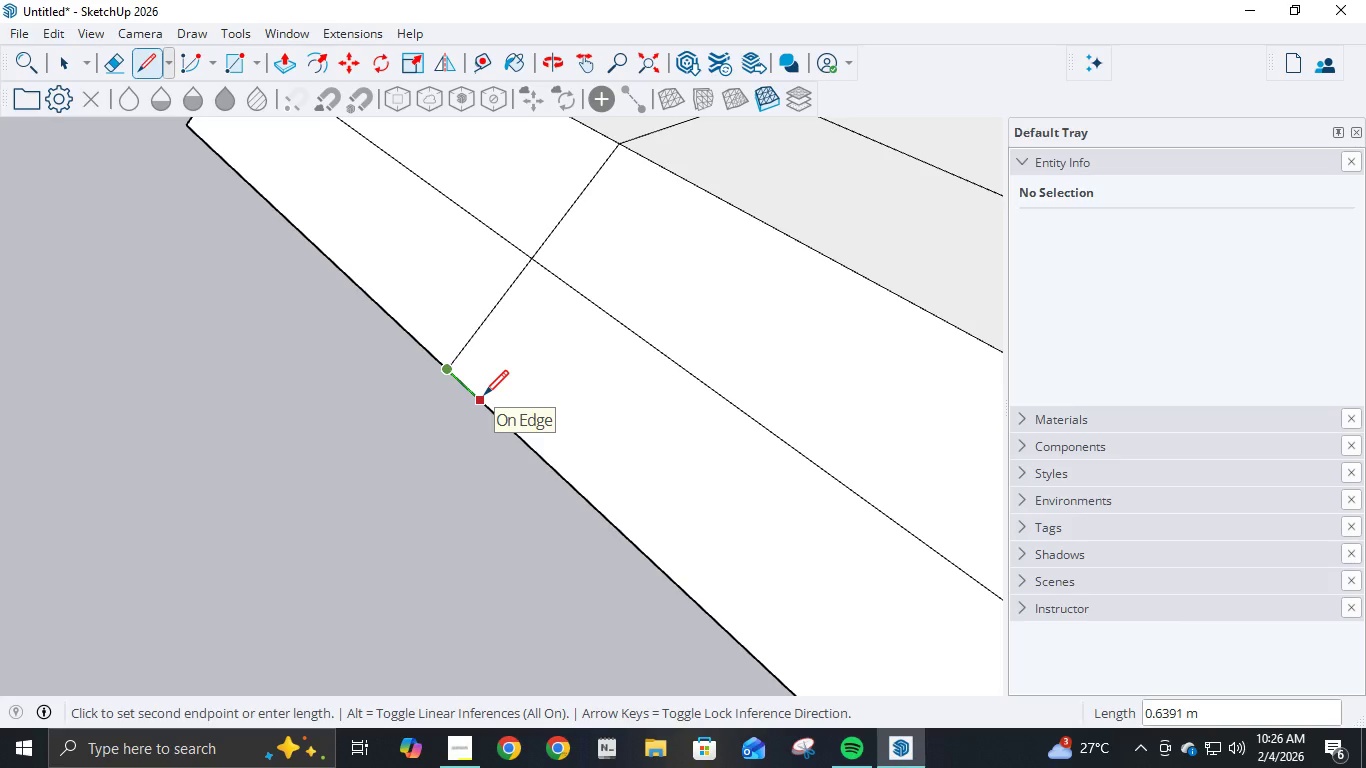 
key(NumpadDecimal)
 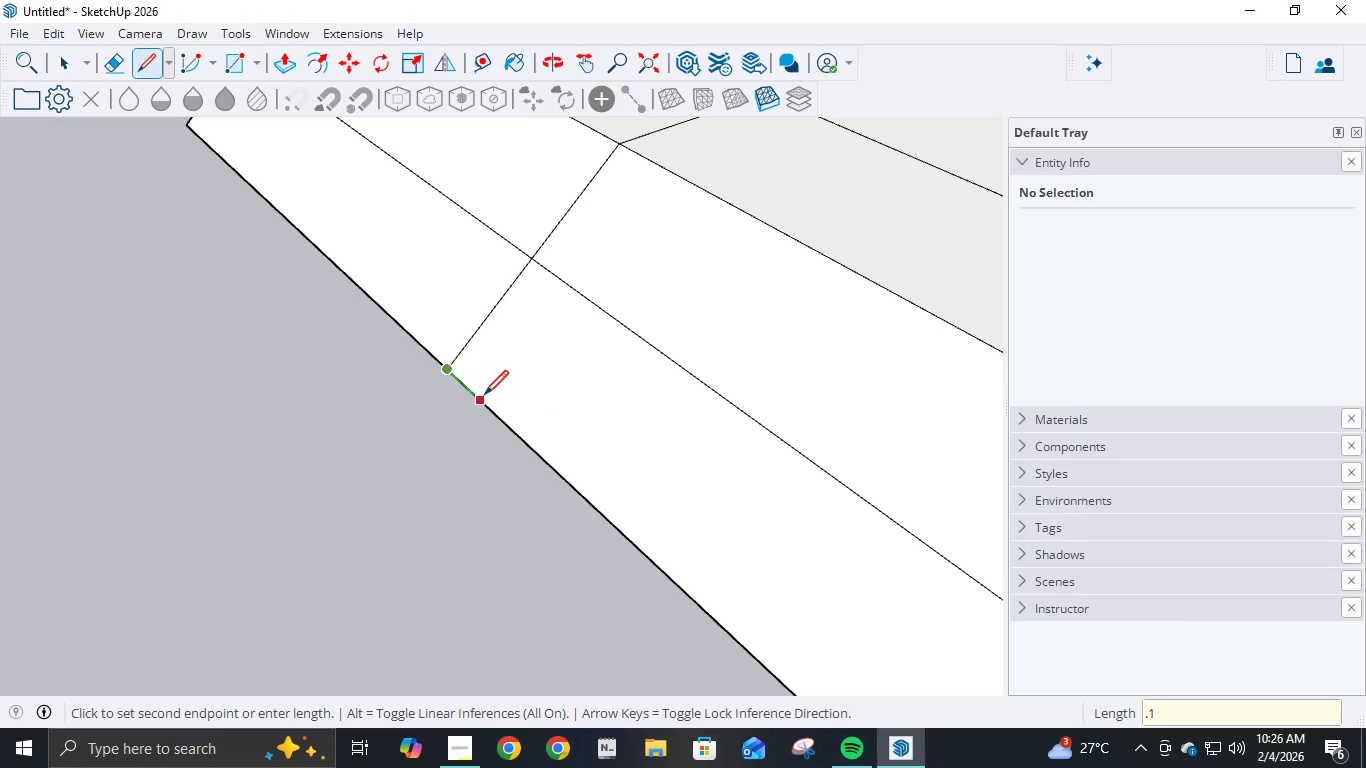 
key(Numpad1)
 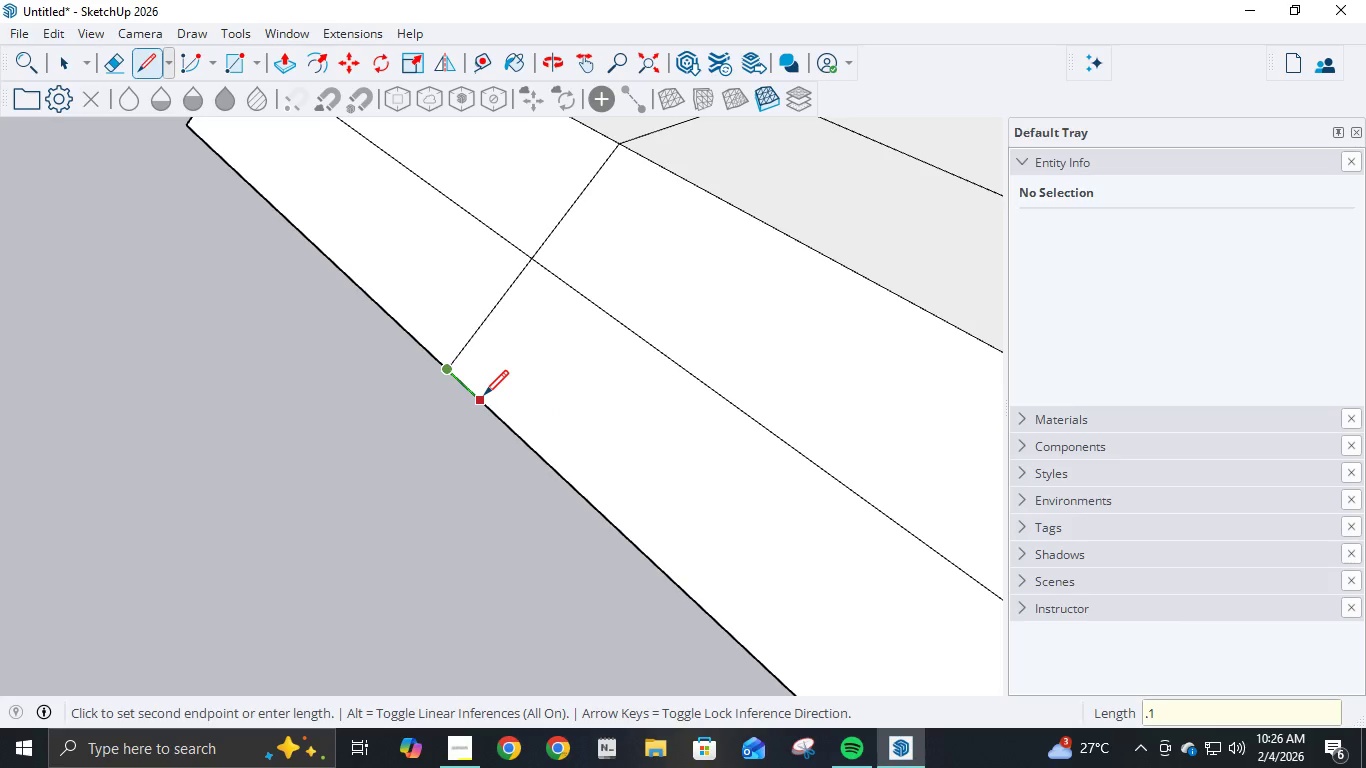 
key(Numpad2)
 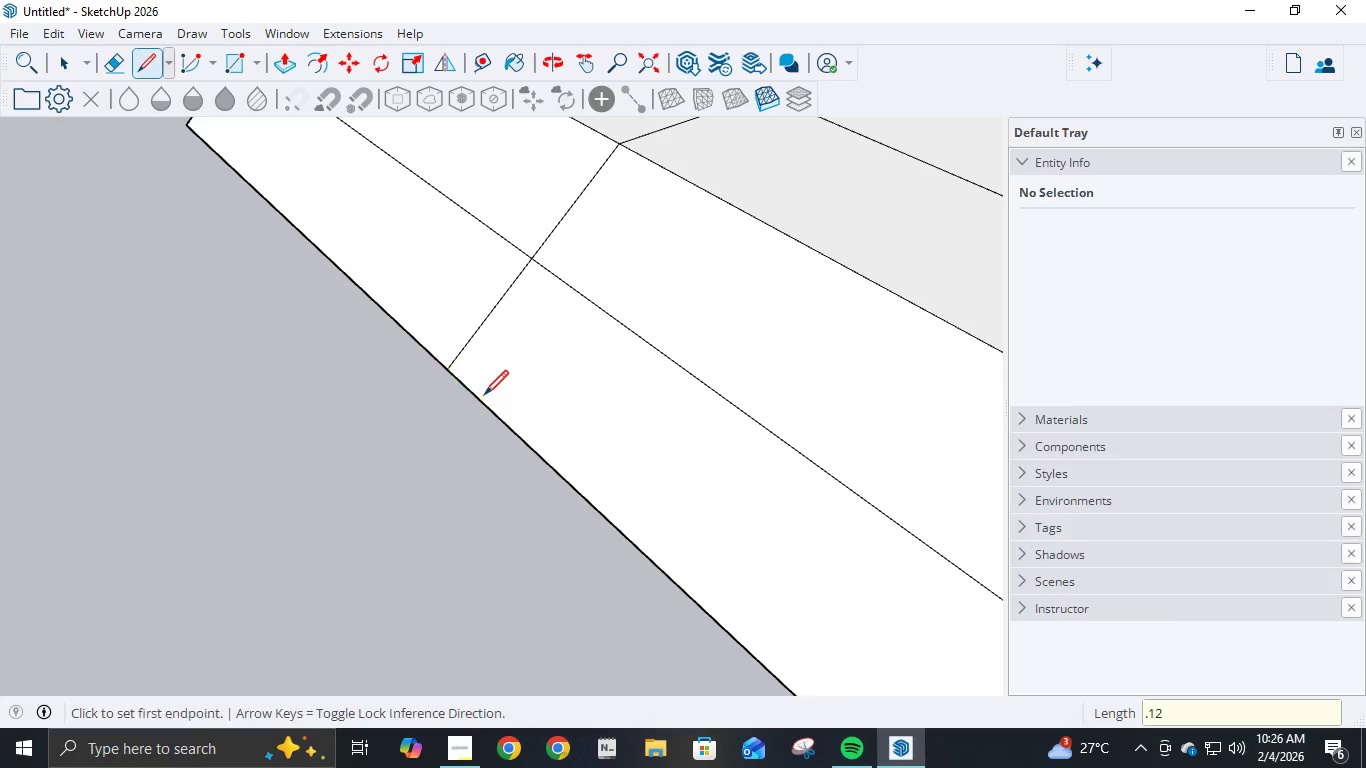 
key(NumpadEnter)
 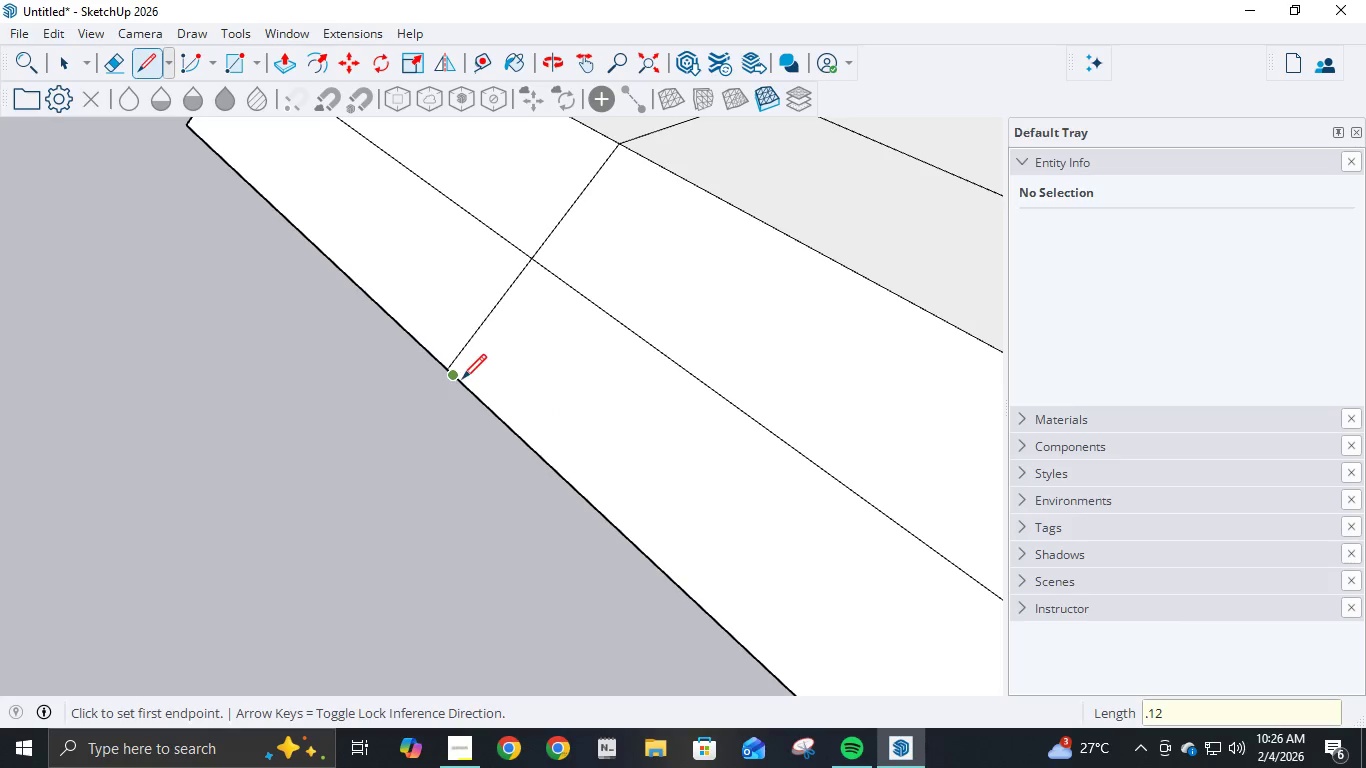 
left_click([462, 381])
 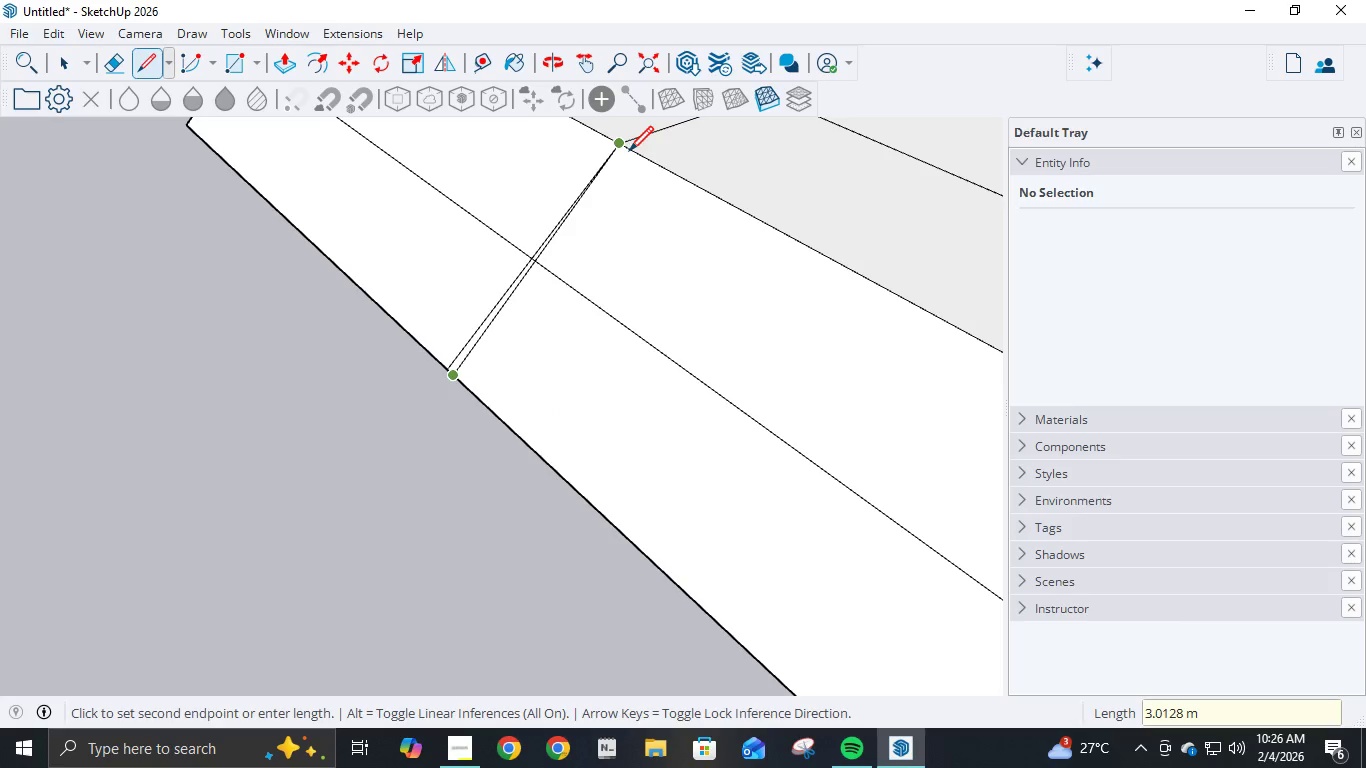 
left_click([633, 158])
 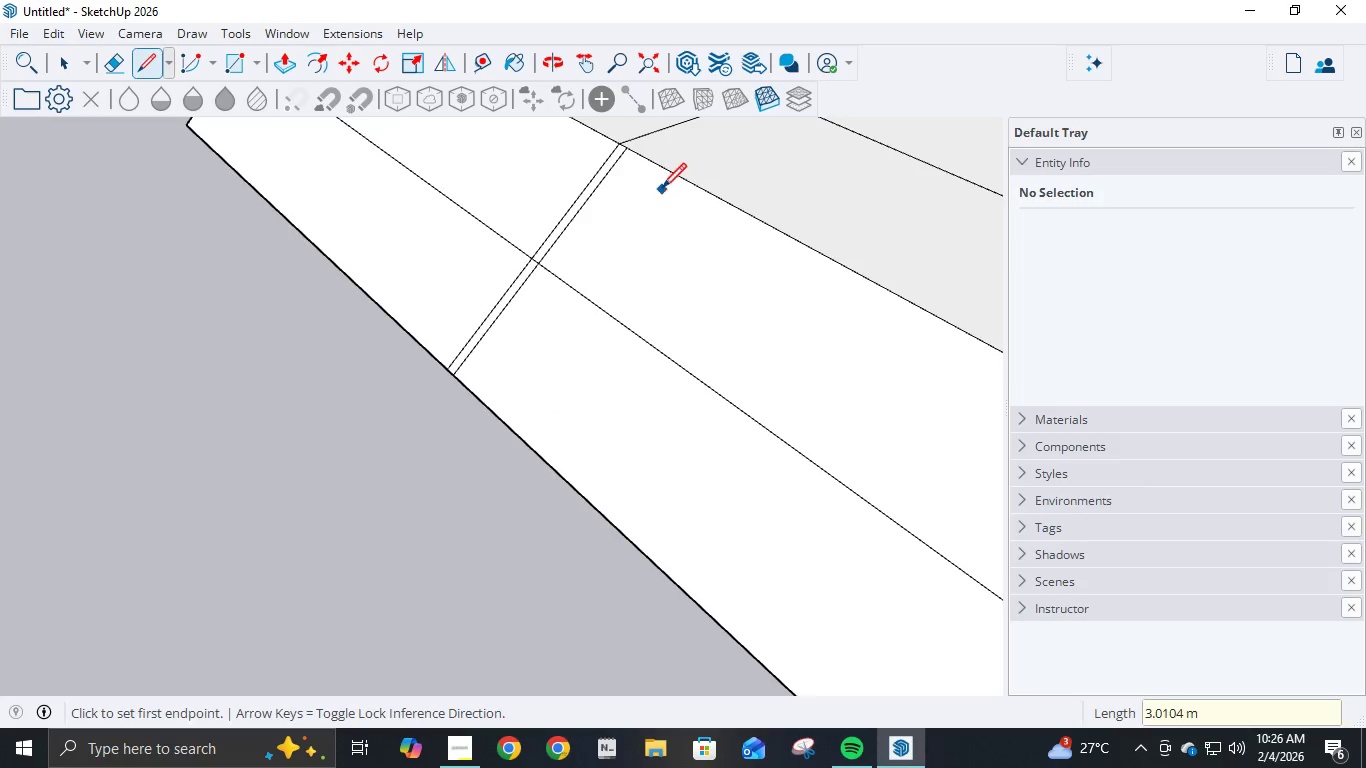 
scroll: coordinate [662, 190], scroll_direction: down, amount: 6.0
 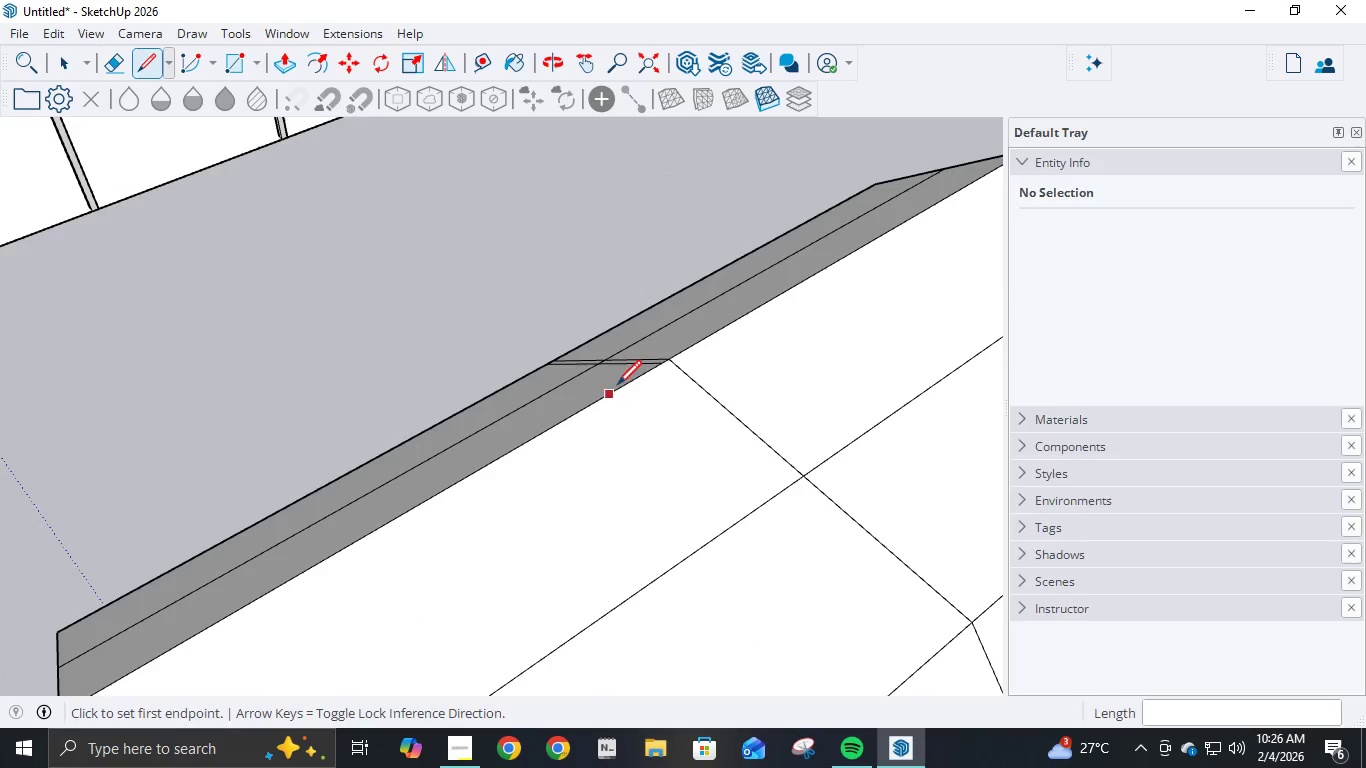 
left_click([654, 365])
 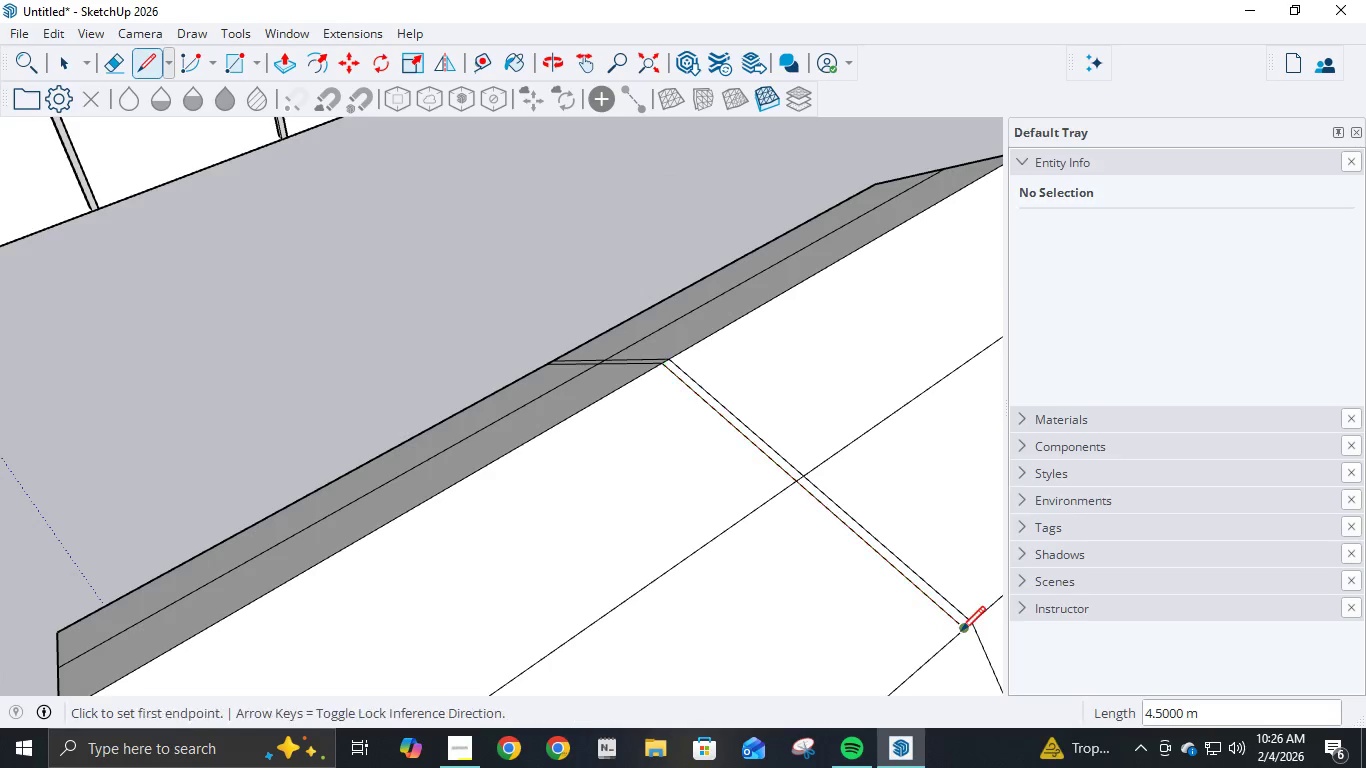 
scroll: coordinate [971, 645], scroll_direction: down, amount: 6.0
 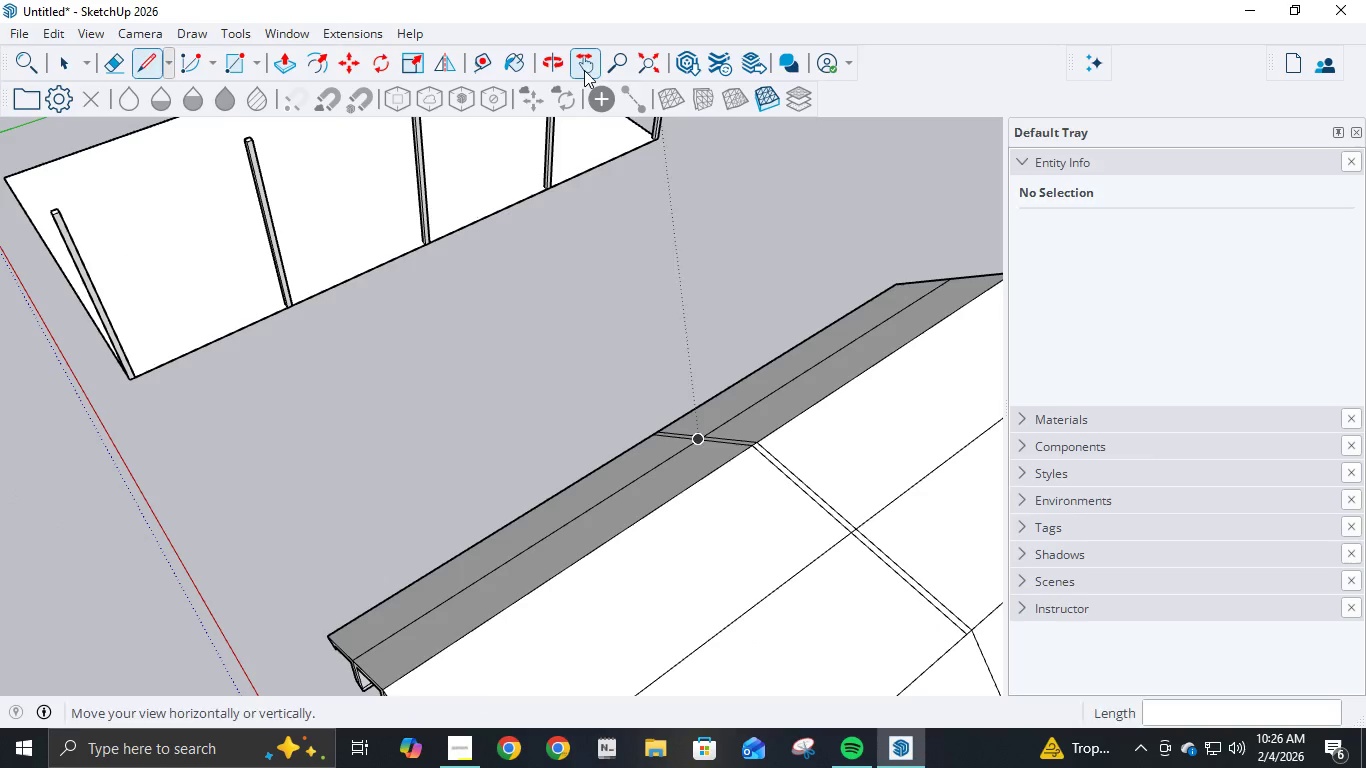 
left_click_drag(start_coordinate=[757, 530], to_coordinate=[559, 253])
 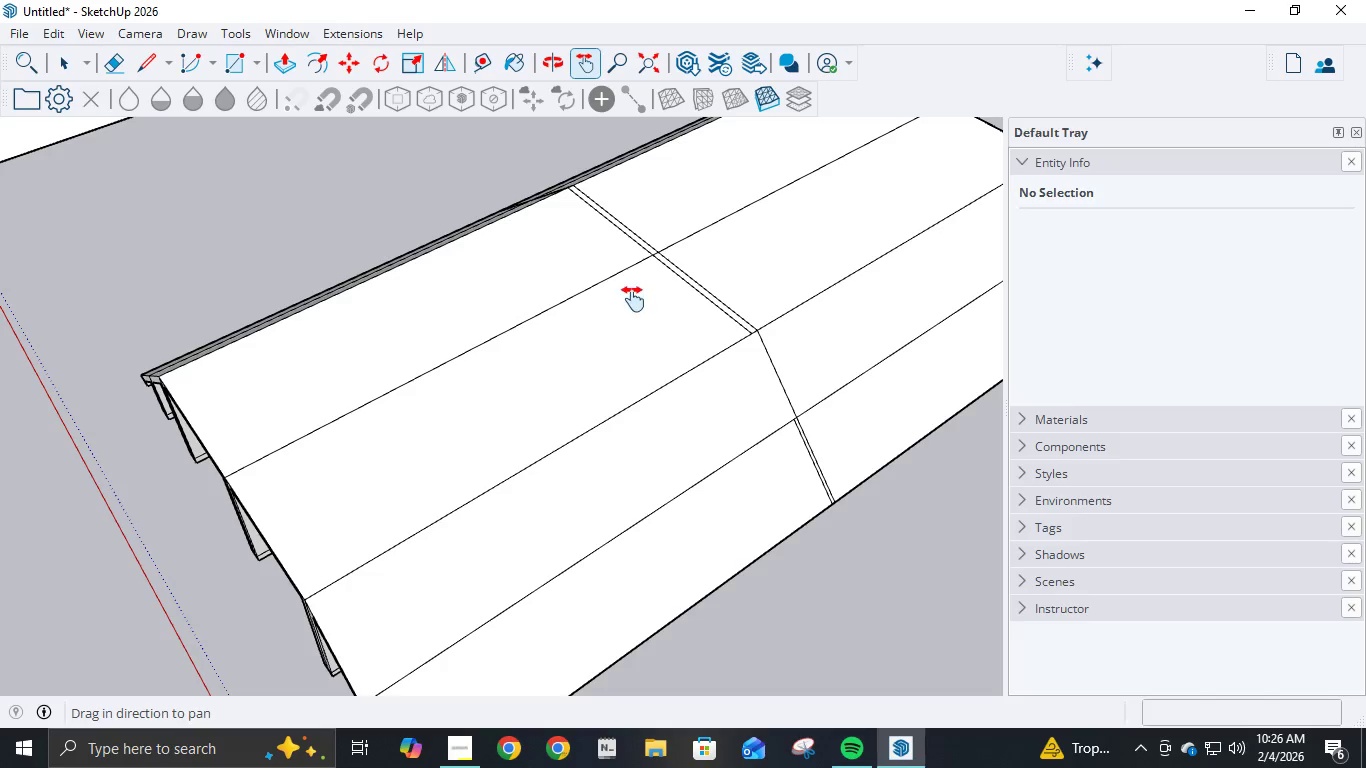 
key(L)
 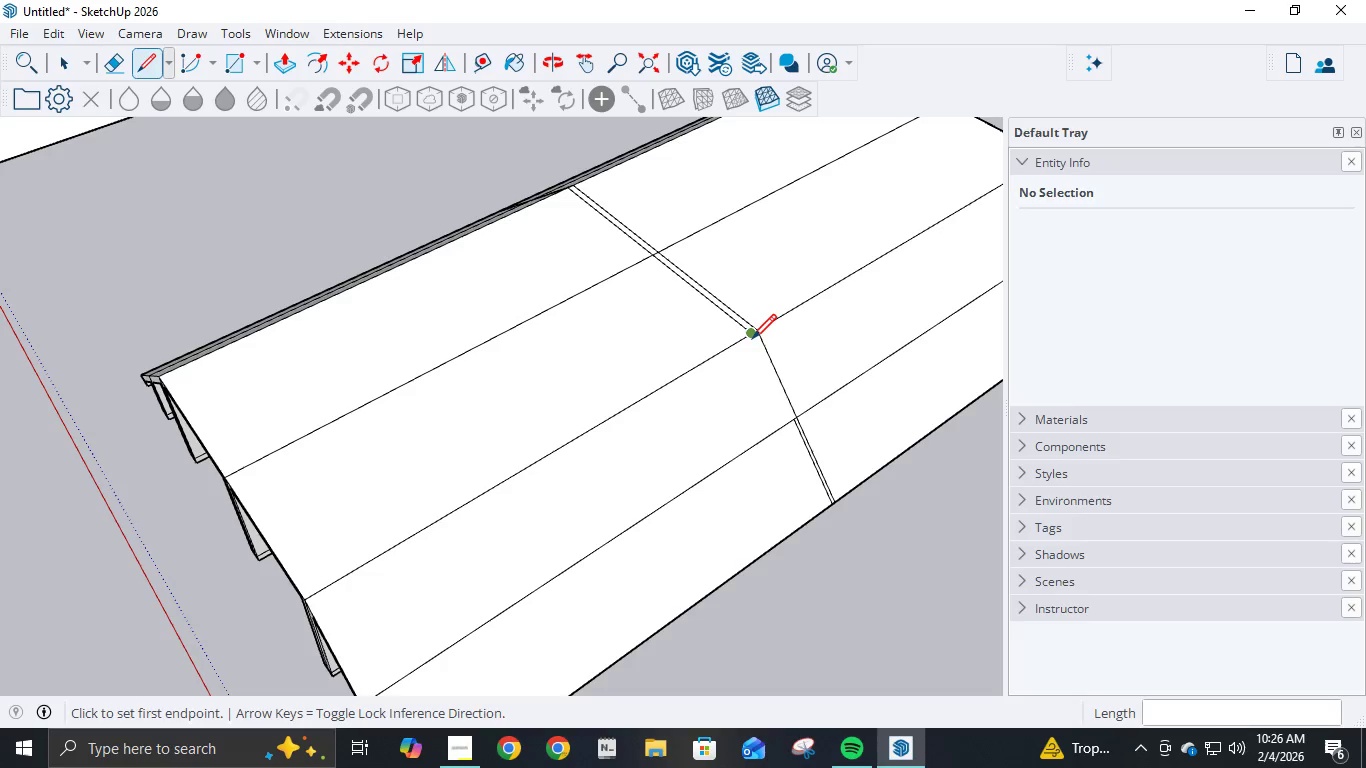 
left_click([752, 341])
 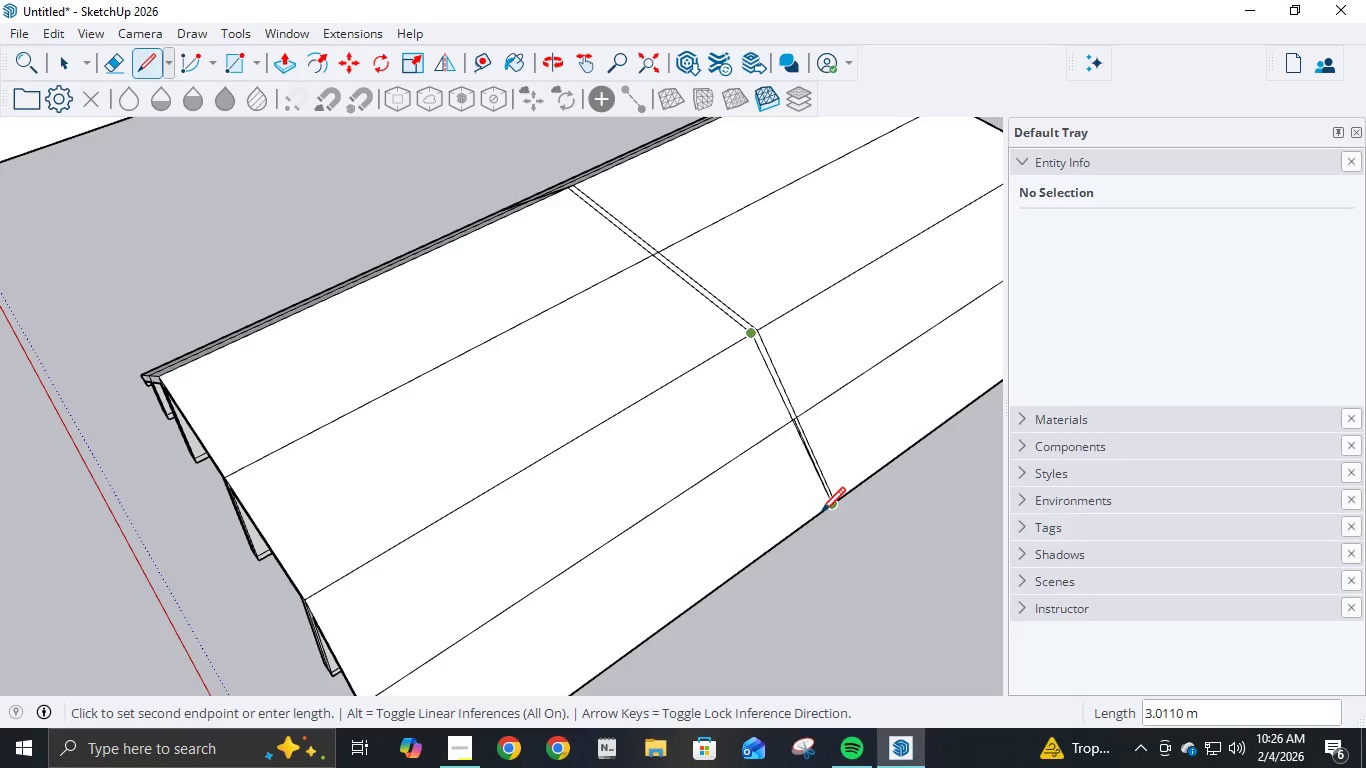 
scroll: coordinate [831, 513], scroll_direction: up, amount: 10.0
 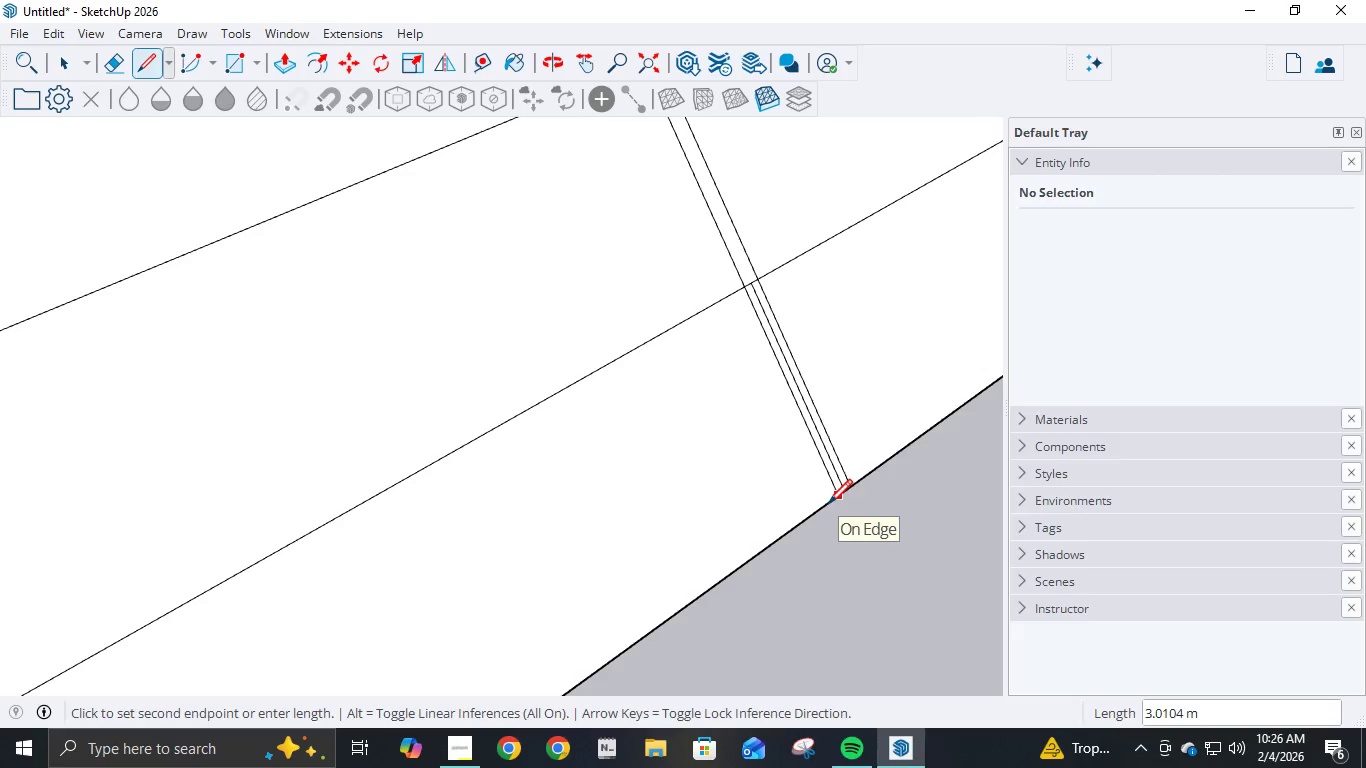 
key(Escape)
 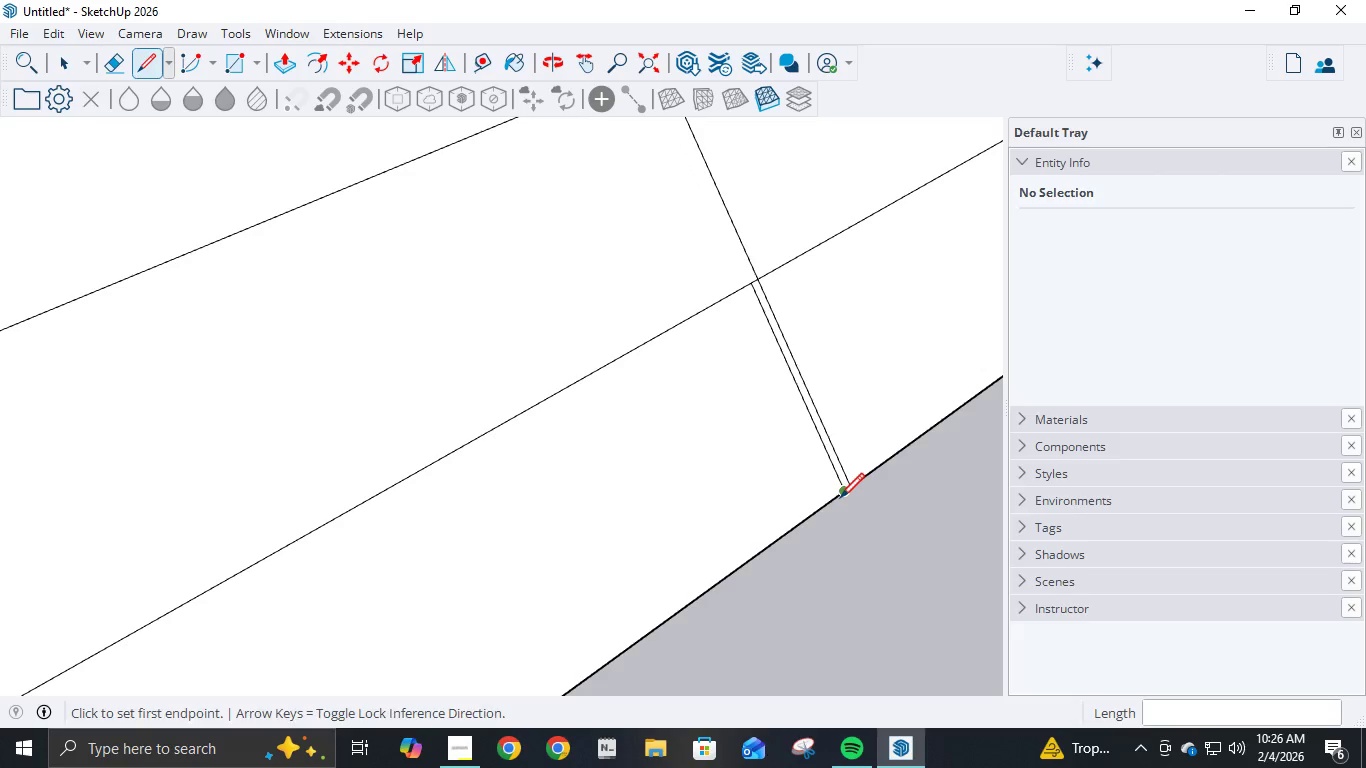 
left_click([840, 500])
 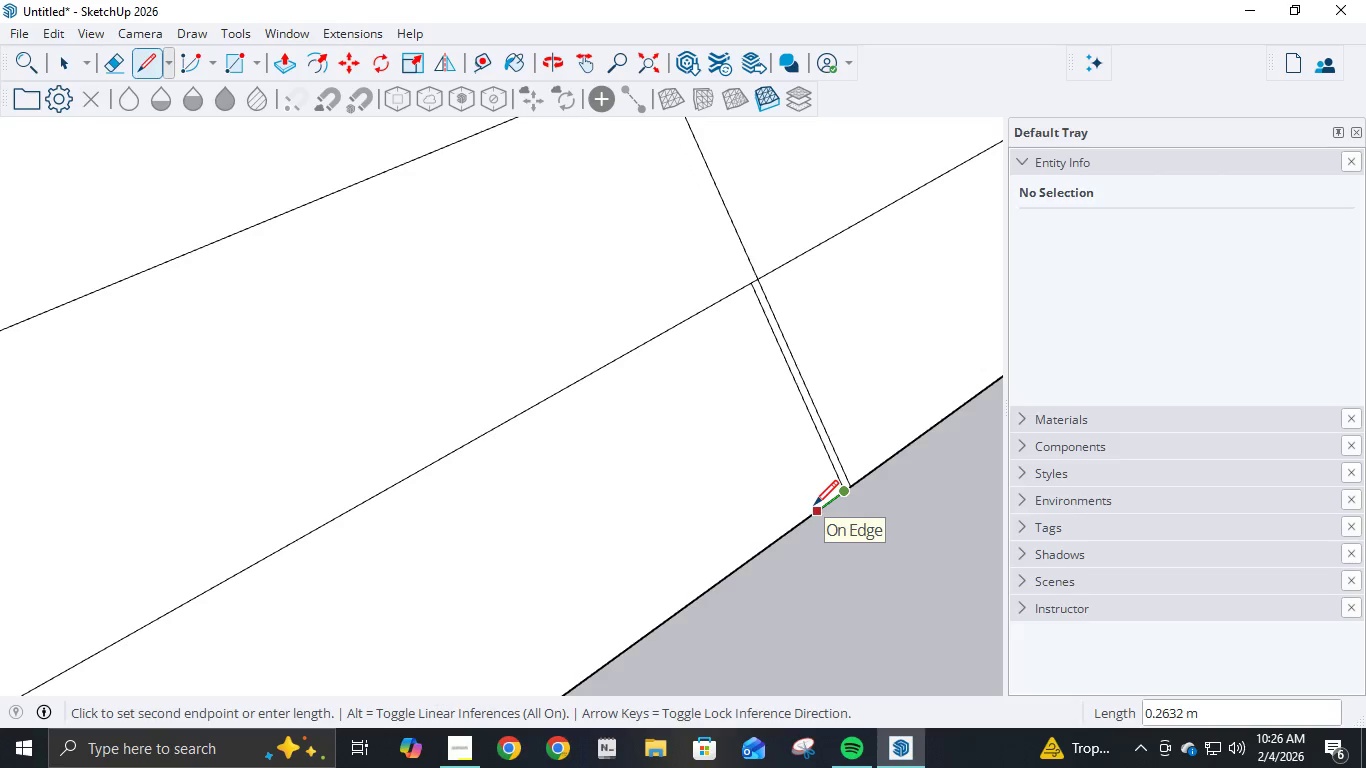 
key(NumpadDecimal)
 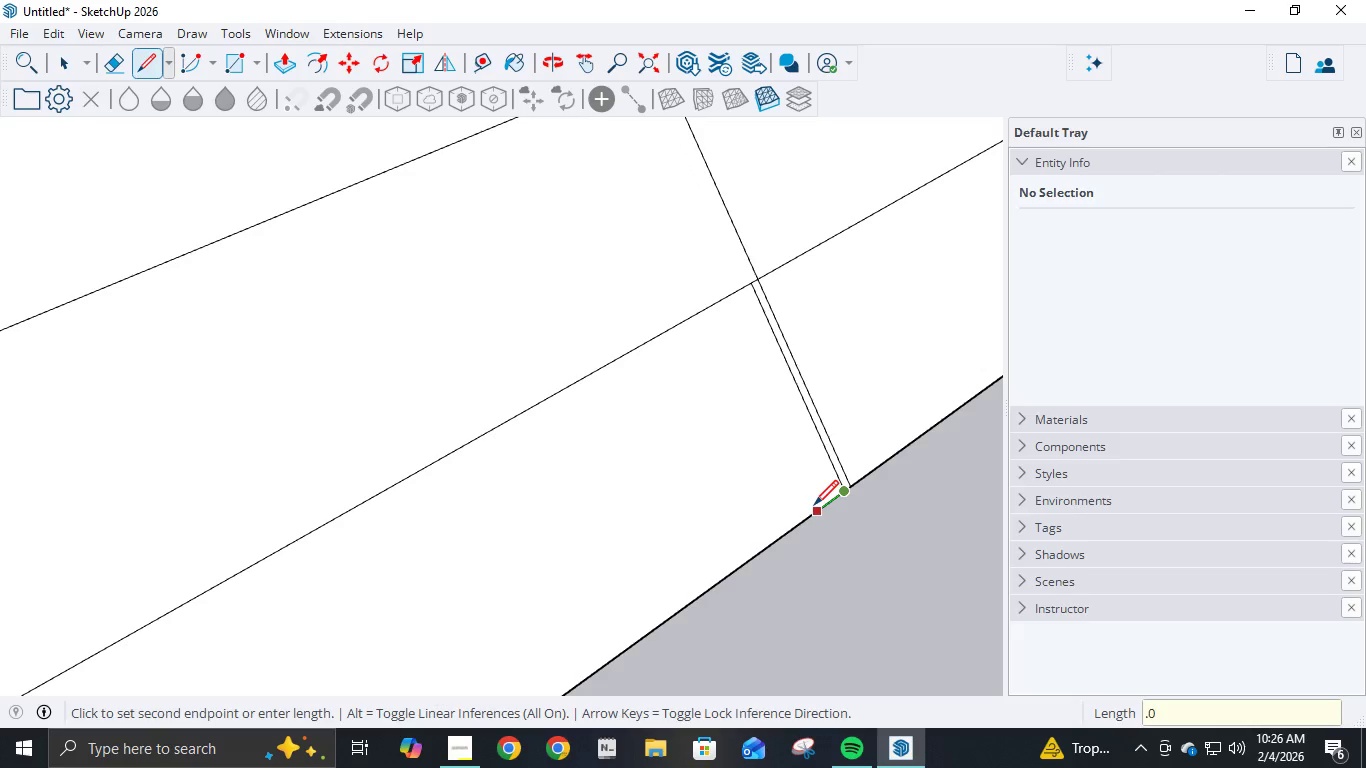 
key(Numpad0)
 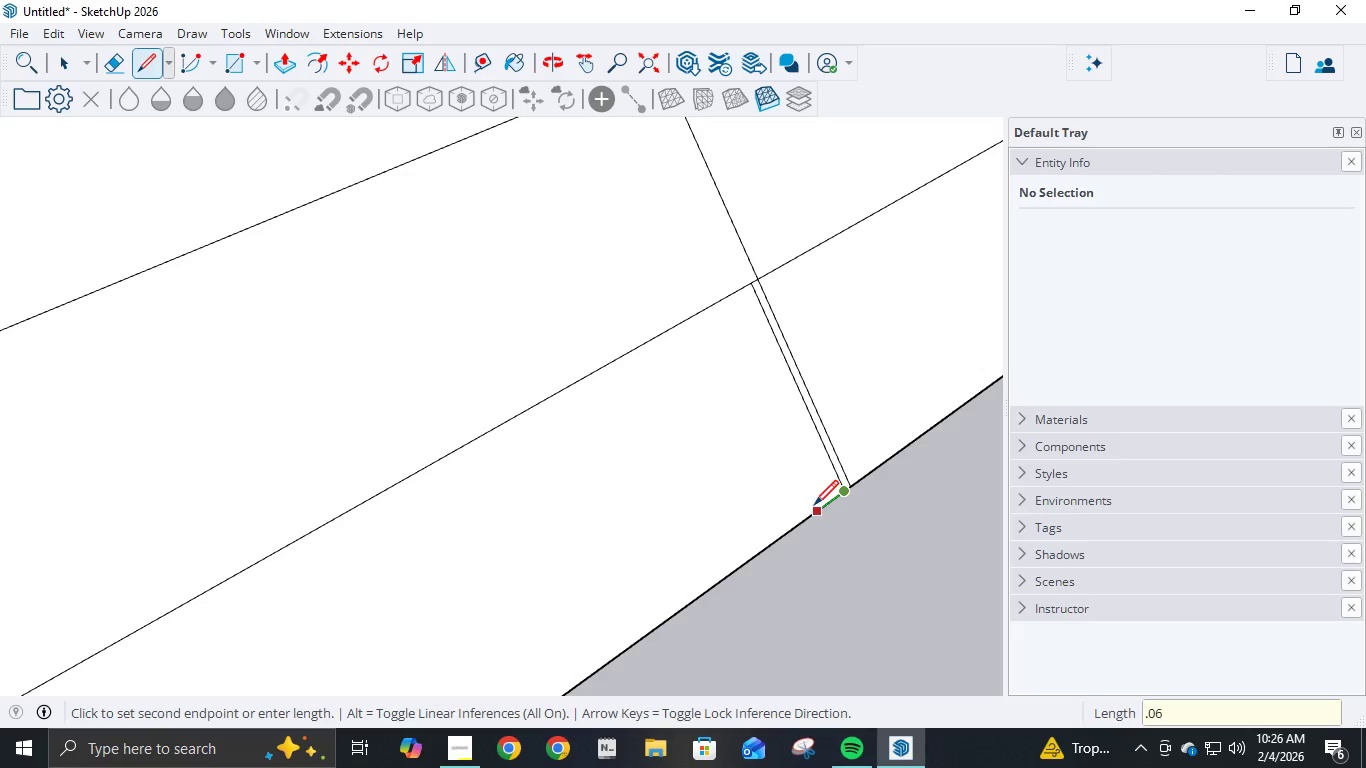 
key(Numpad6)
 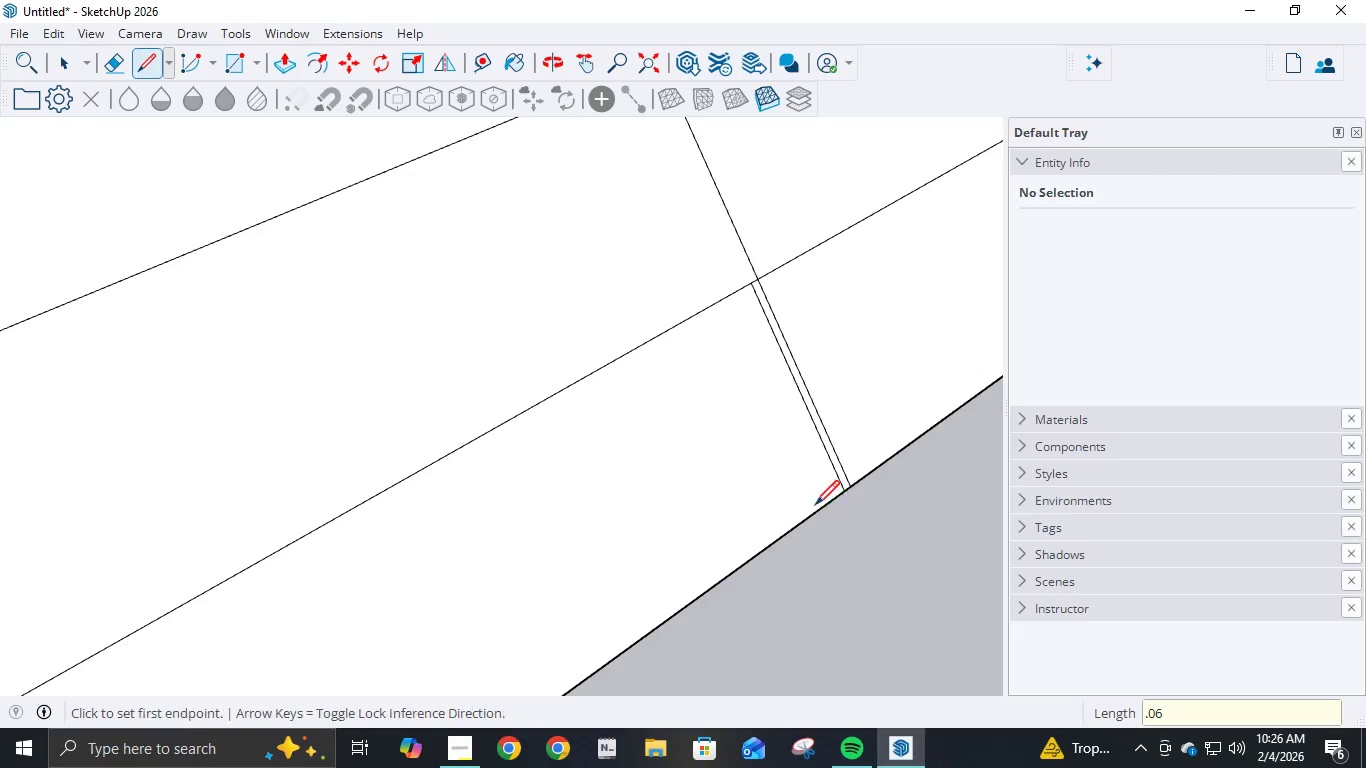 
key(NumpadEnter)
 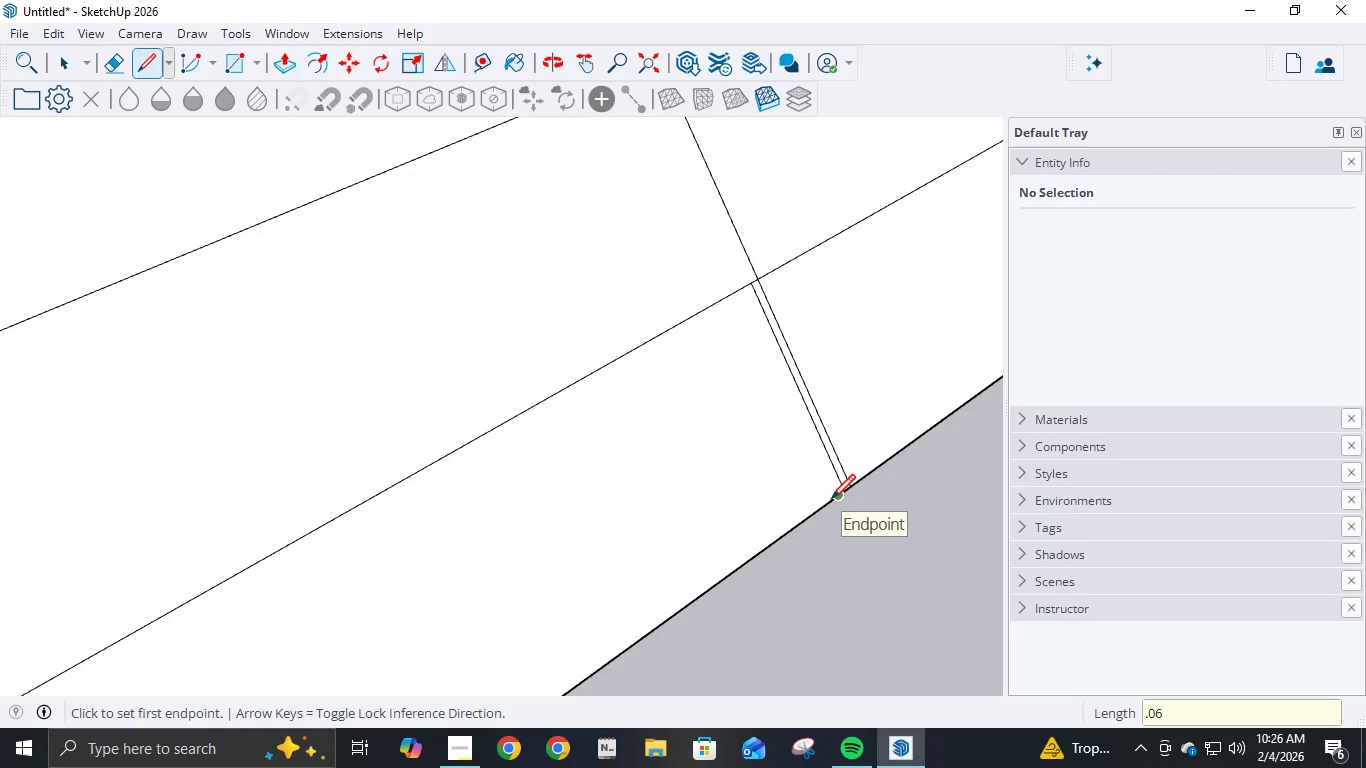 
left_click([831, 501])
 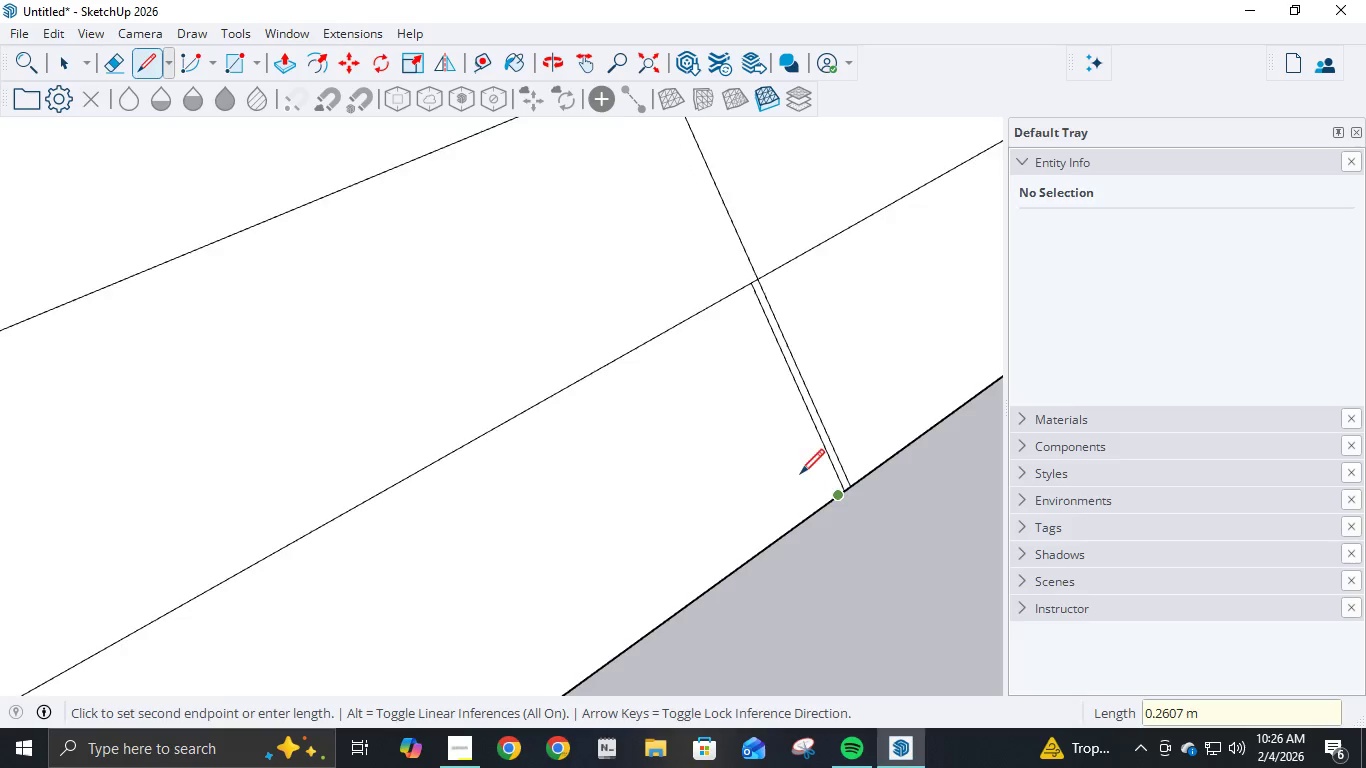 
scroll: coordinate [802, 473], scroll_direction: down, amount: 9.0
 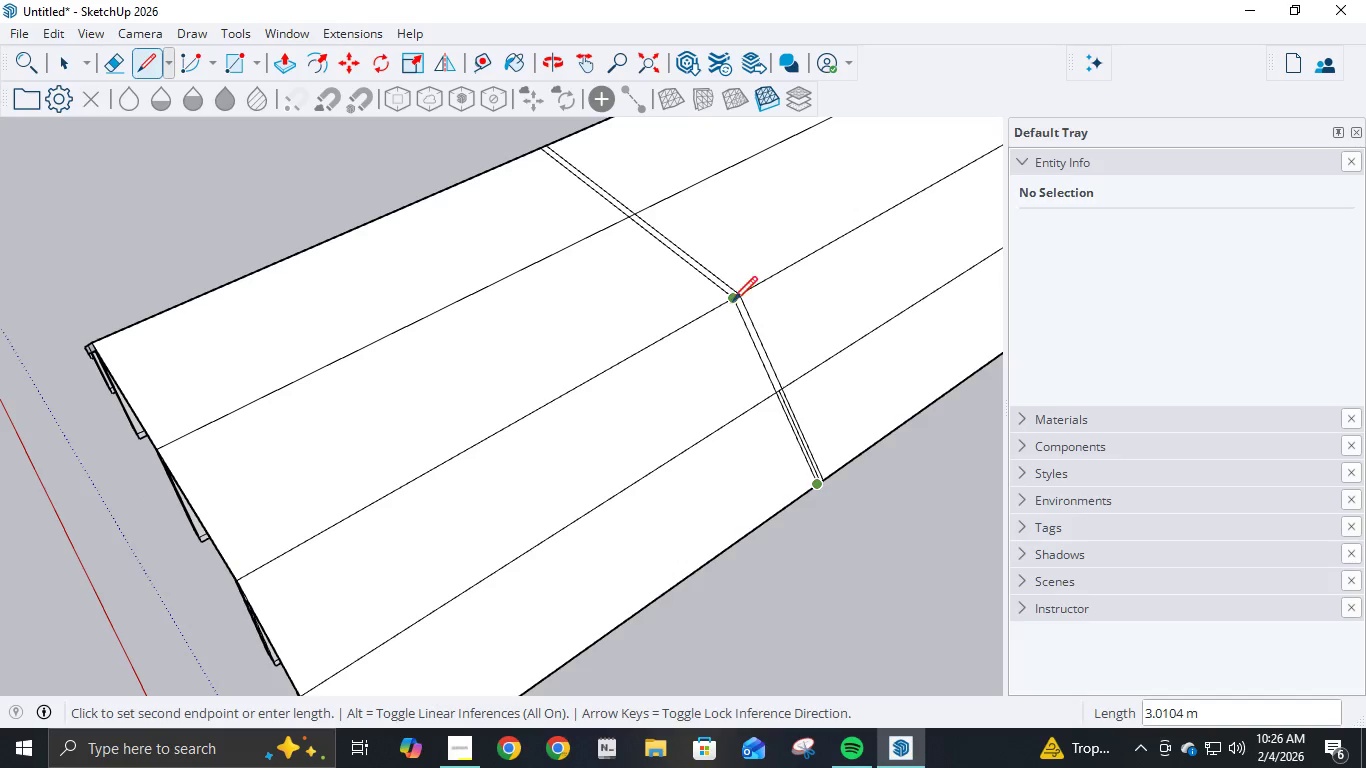 
left_click([733, 302])
 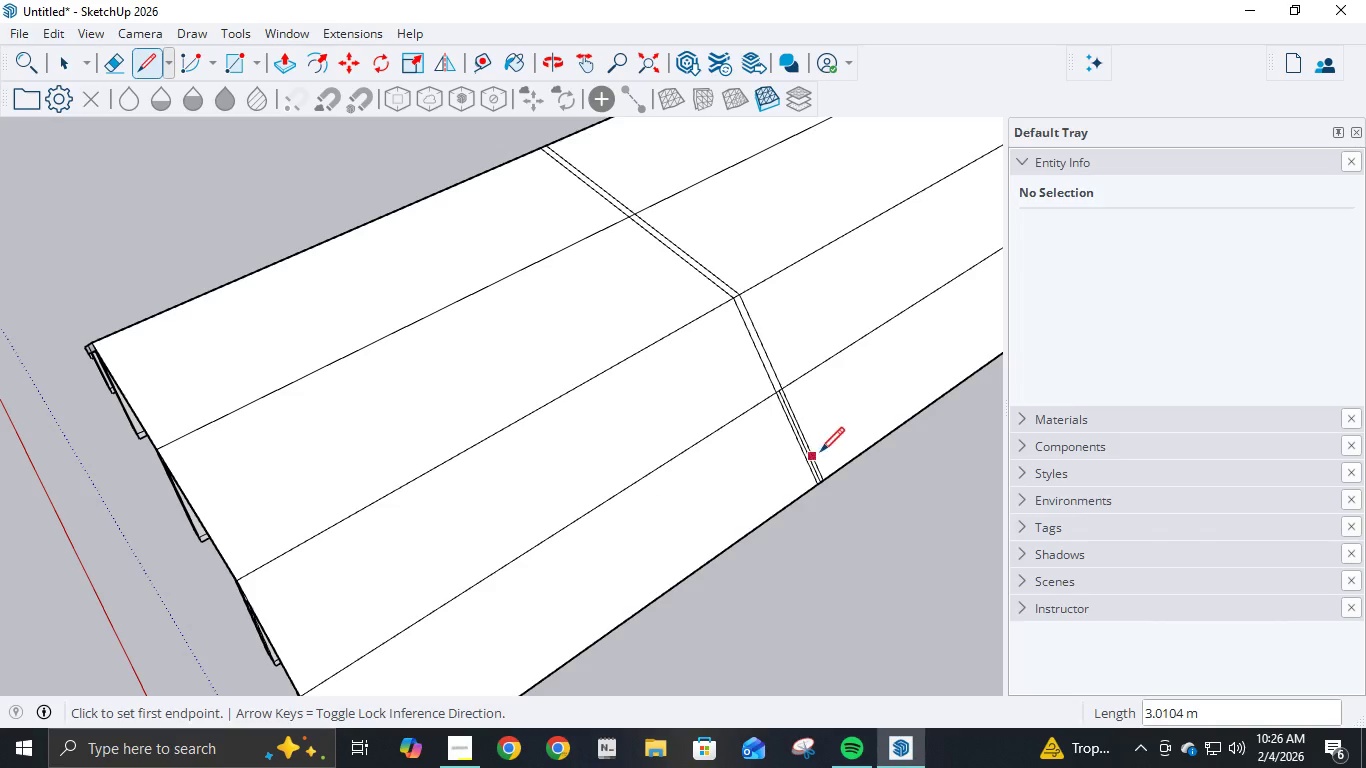 
key(E)
 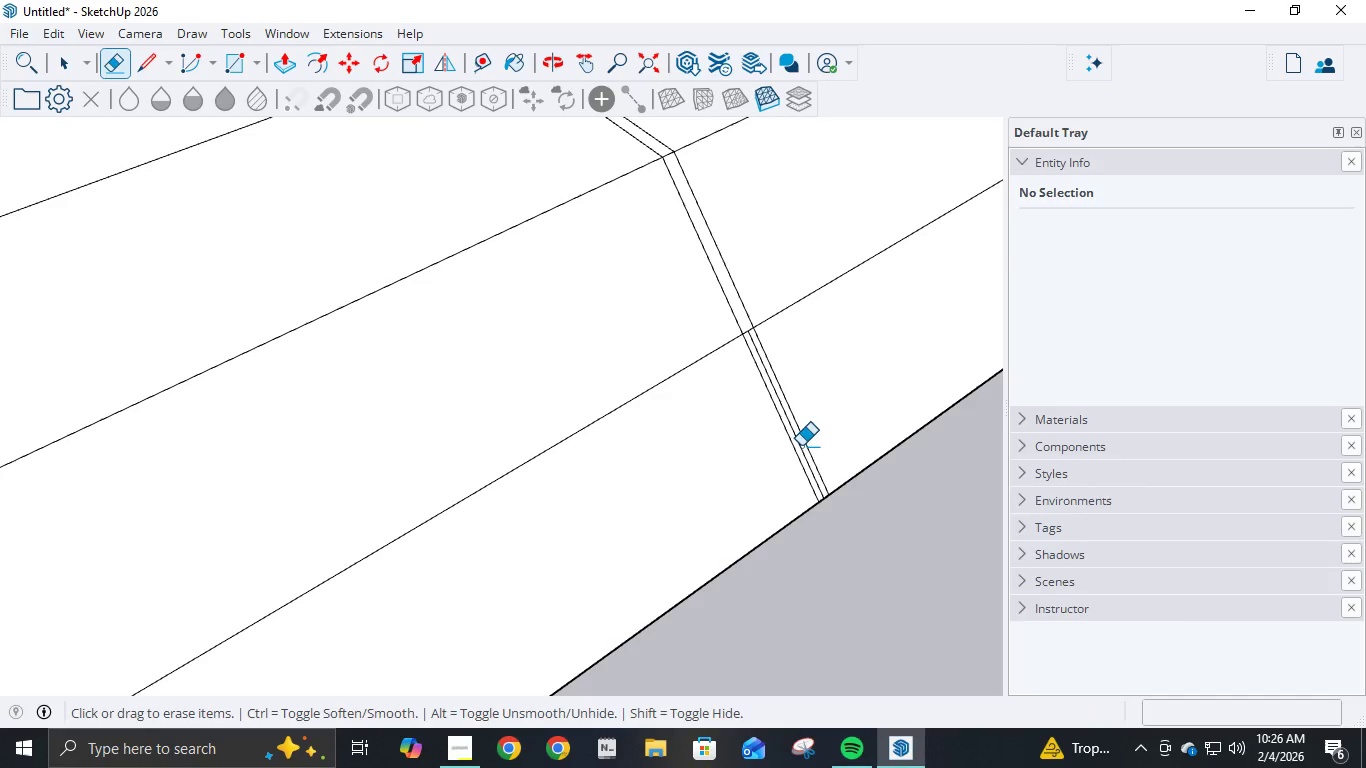 
scroll: coordinate [816, 463], scroll_direction: up, amount: 6.0
 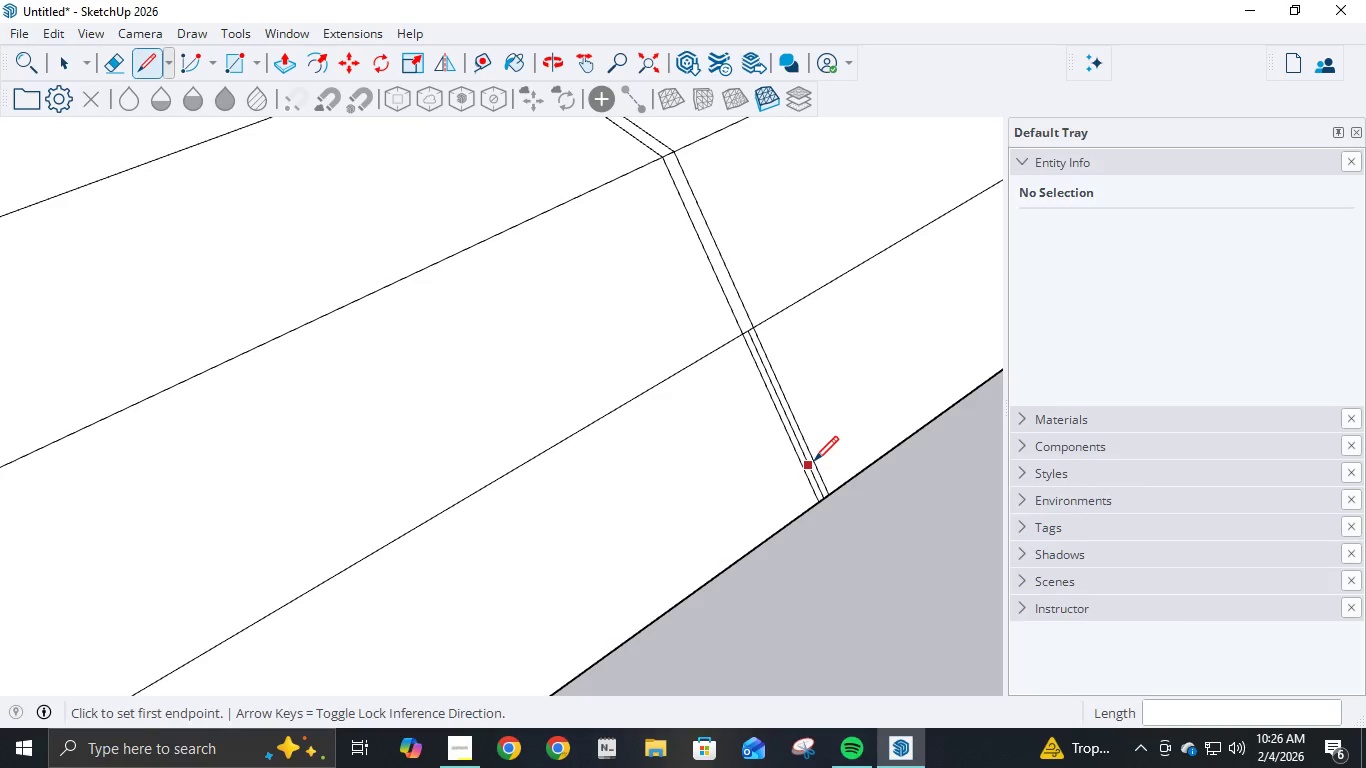 
left_click([801, 446])
 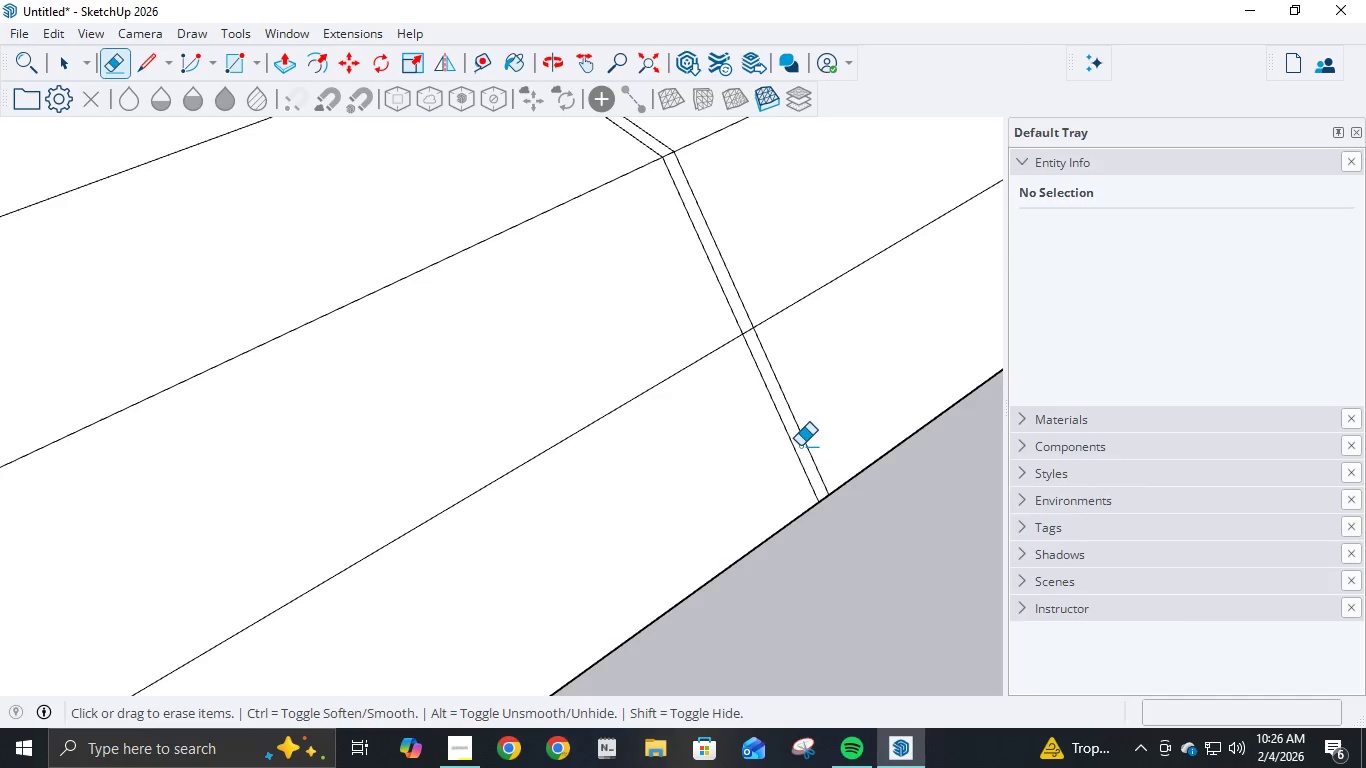 
scroll: coordinate [792, 453], scroll_direction: down, amount: 15.0
 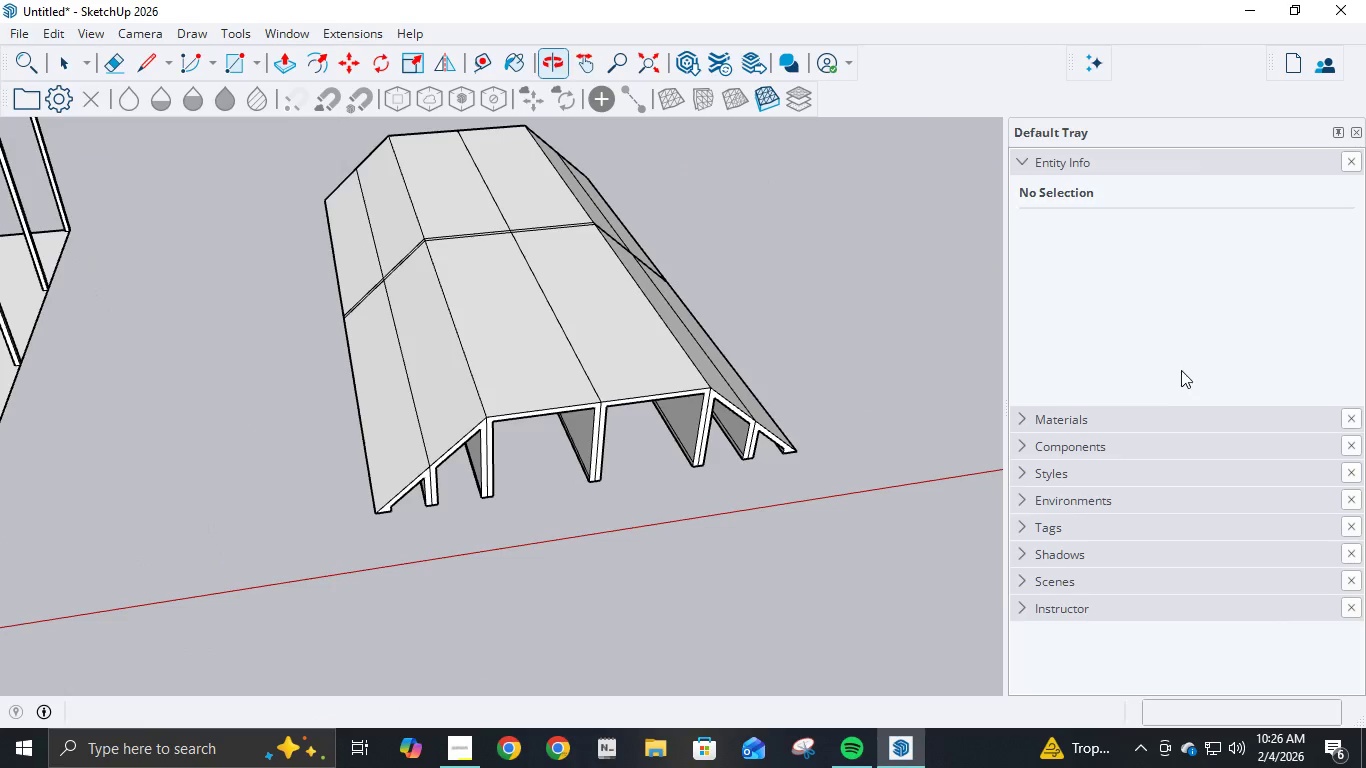 
scroll: coordinate [731, 354], scroll_direction: none, amount: 0.0
 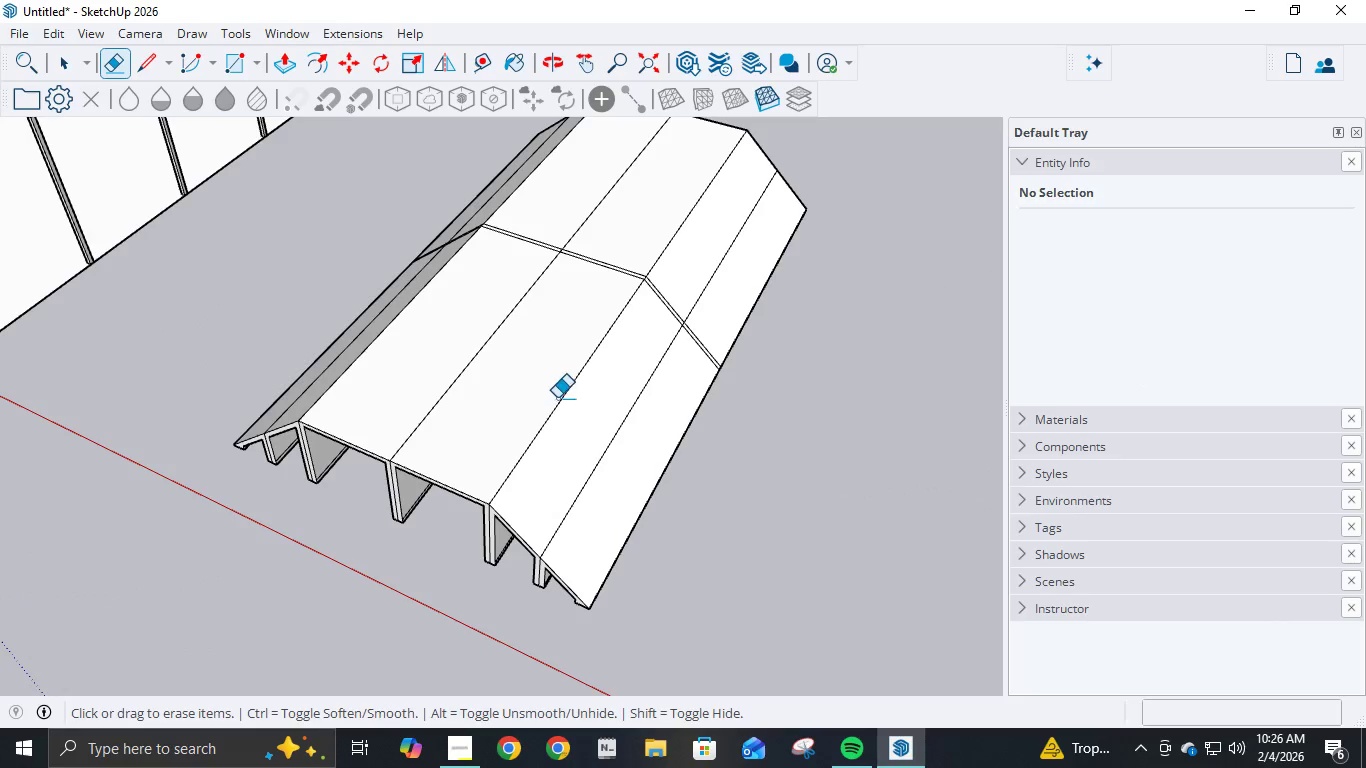 
key(L)
 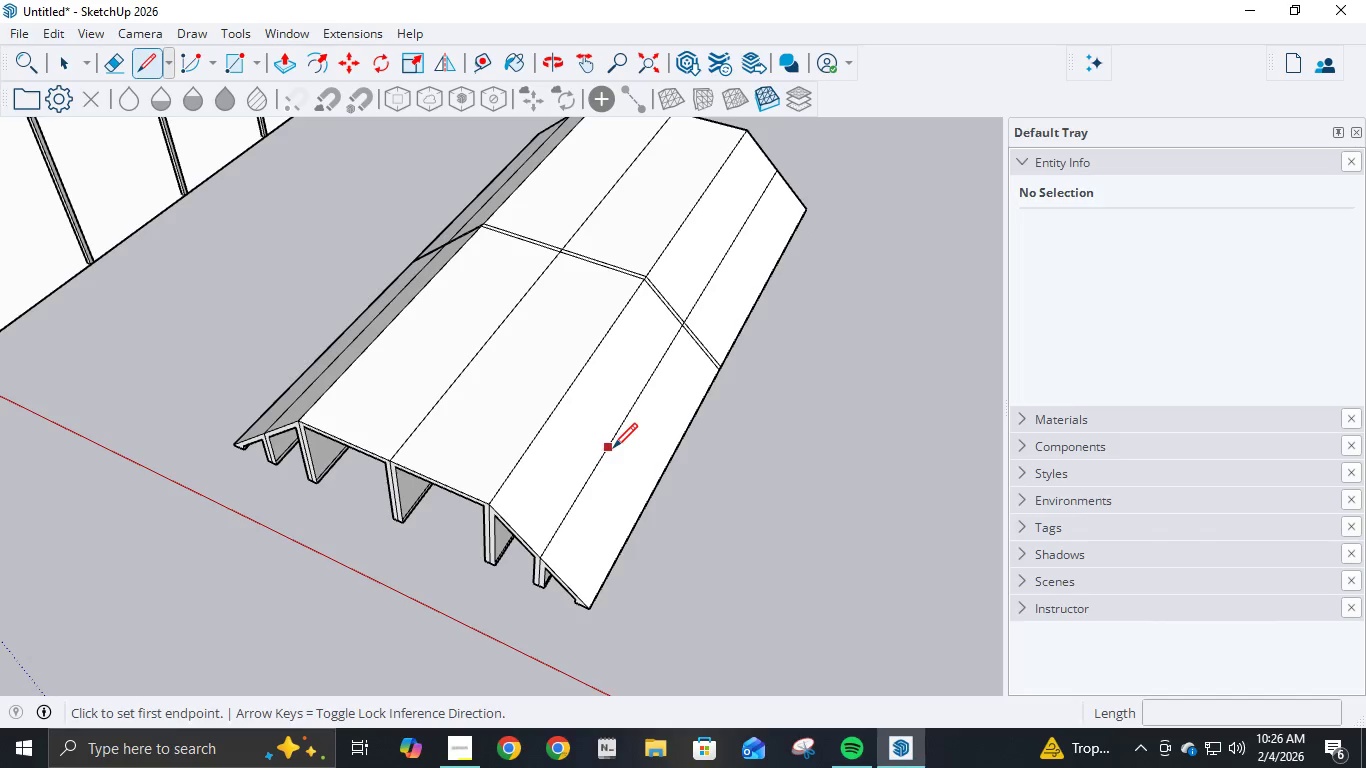 
wait(5.62)
 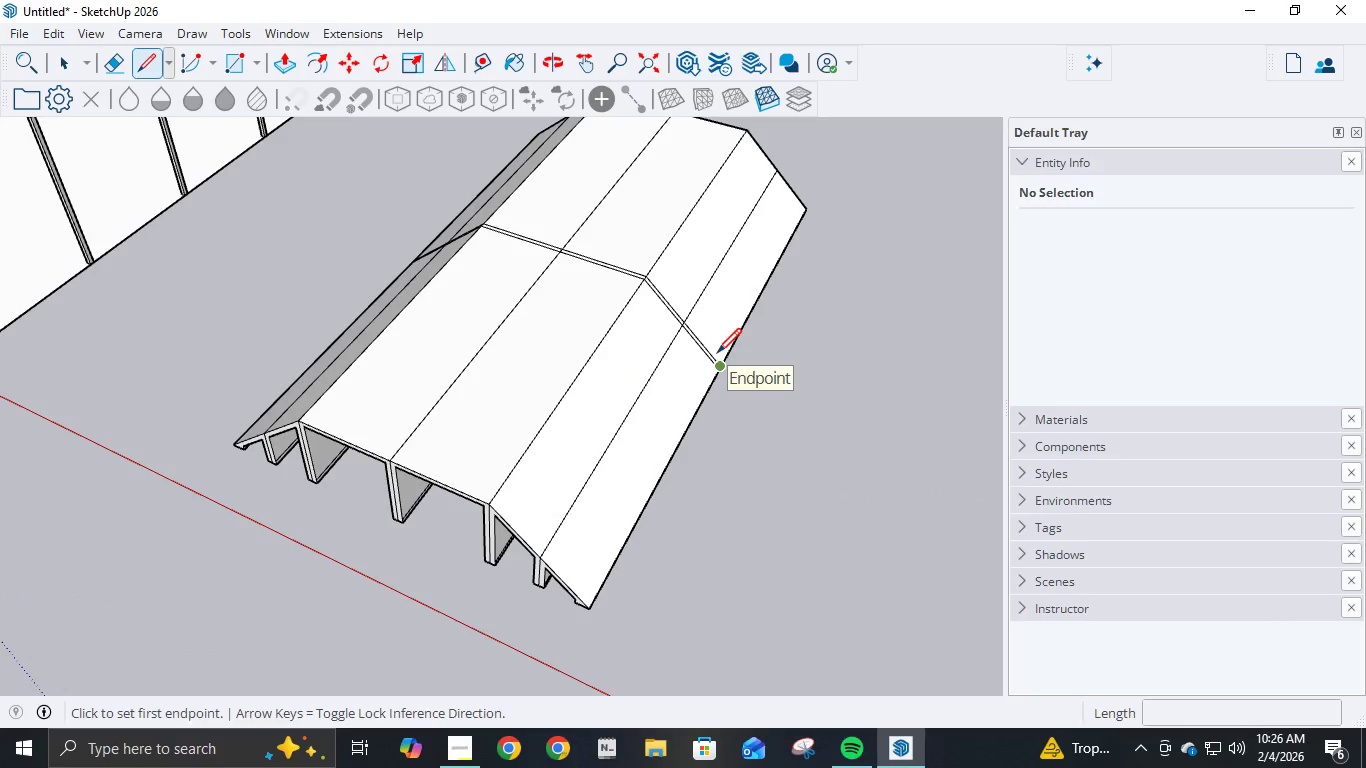 
mouse_move([675, 406])
 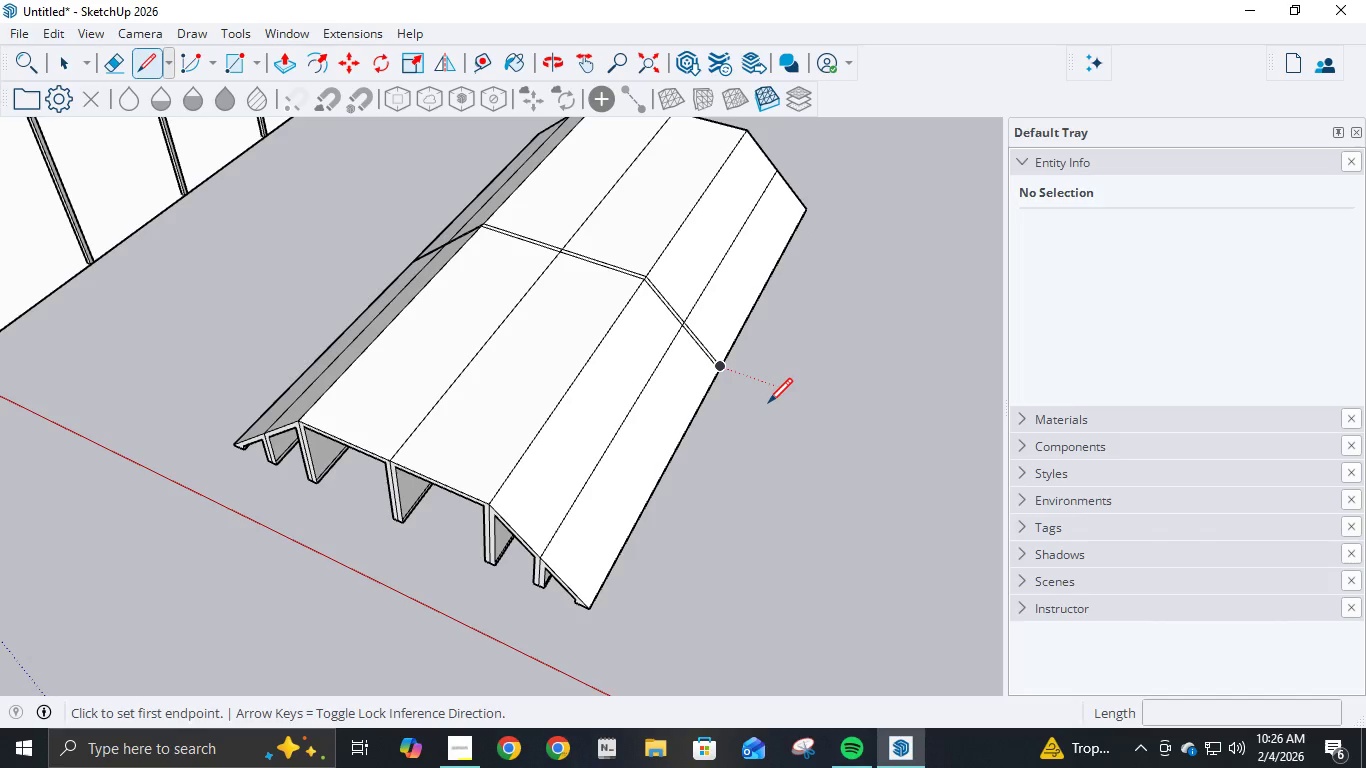 
scroll: coordinate [646, 493], scroll_direction: up, amount: 7.0
 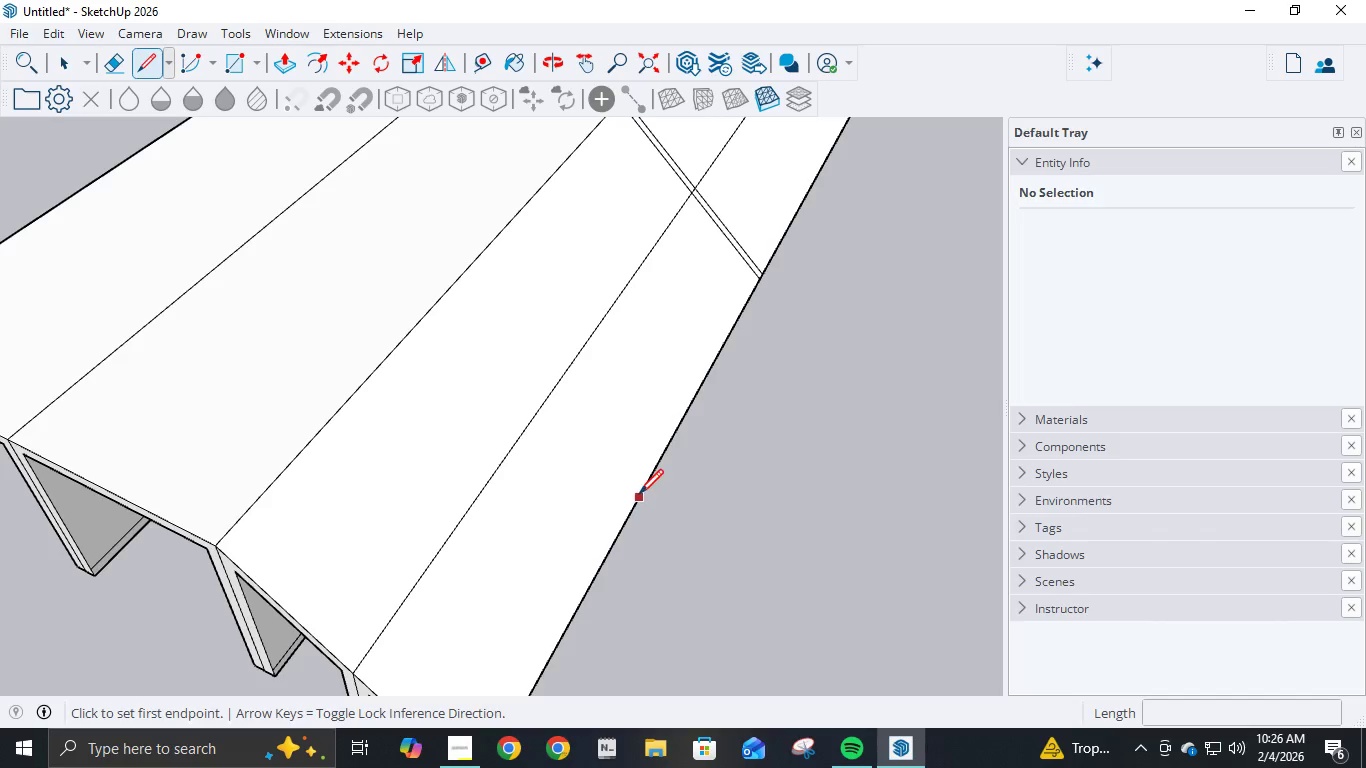 
left_click([653, 474])
 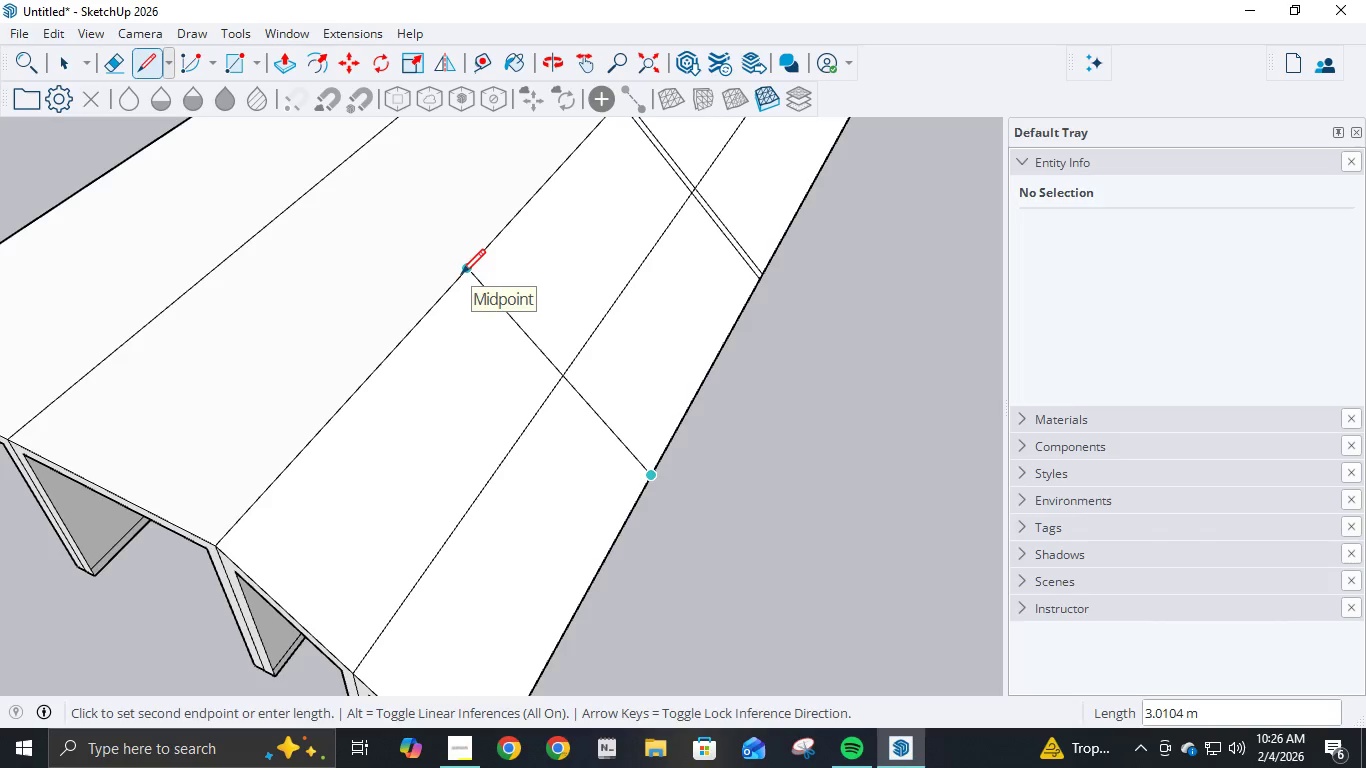 
left_click([471, 268])
 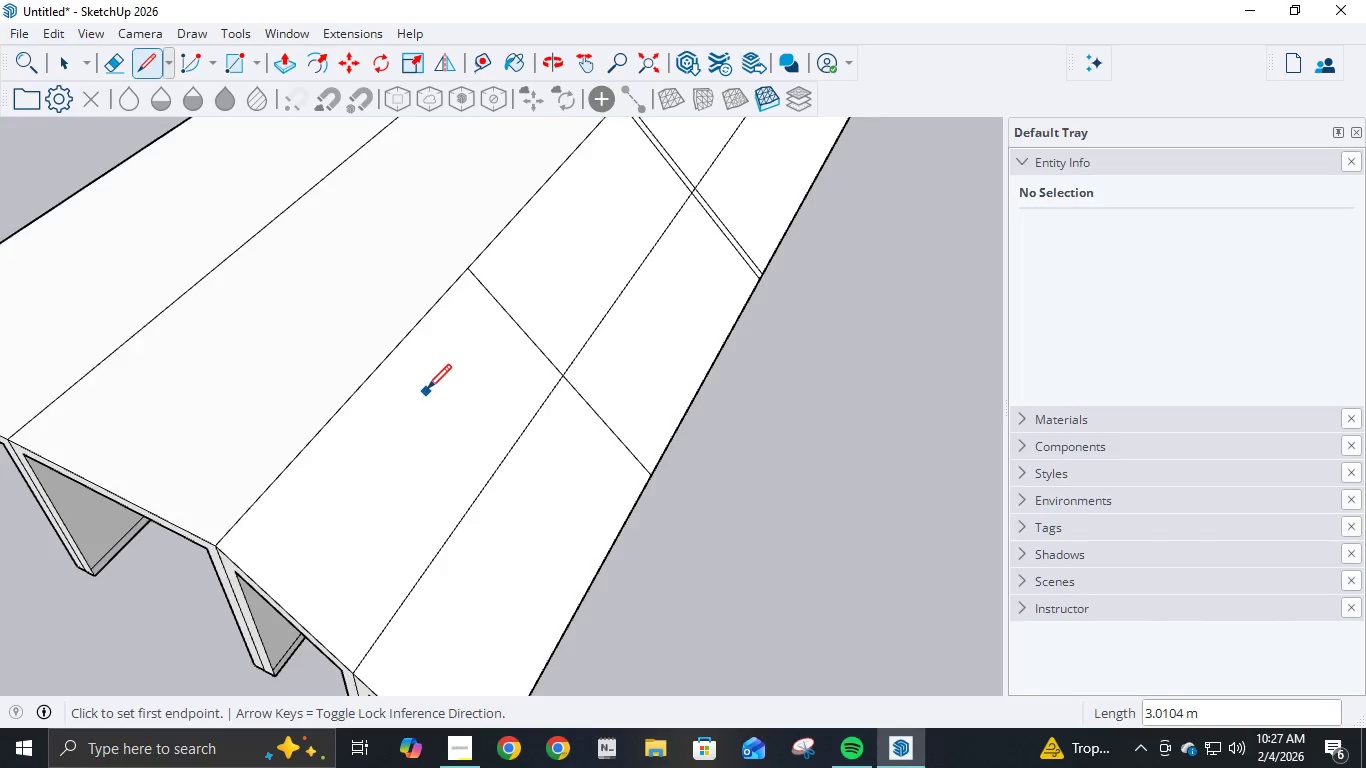 
scroll: coordinate [424, 405], scroll_direction: down, amount: 13.0
 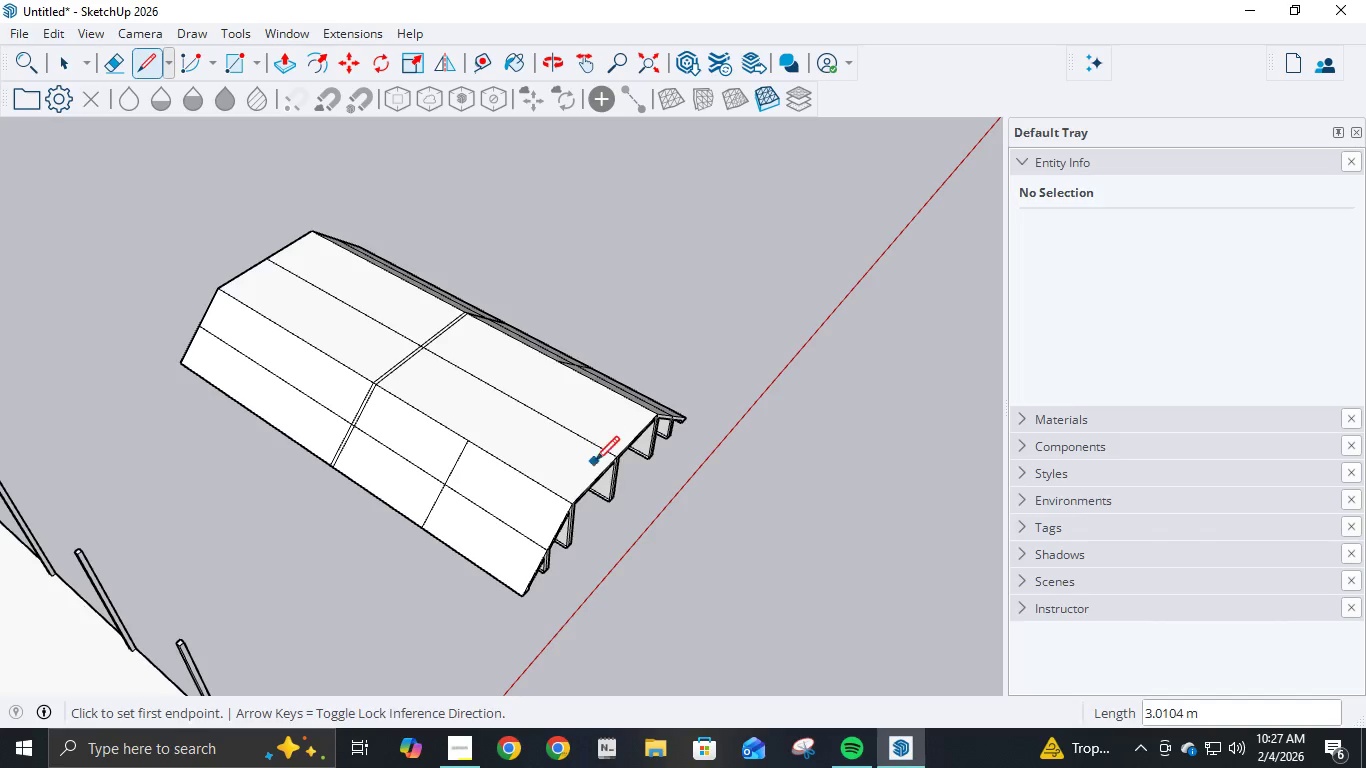 
wait(6.86)
 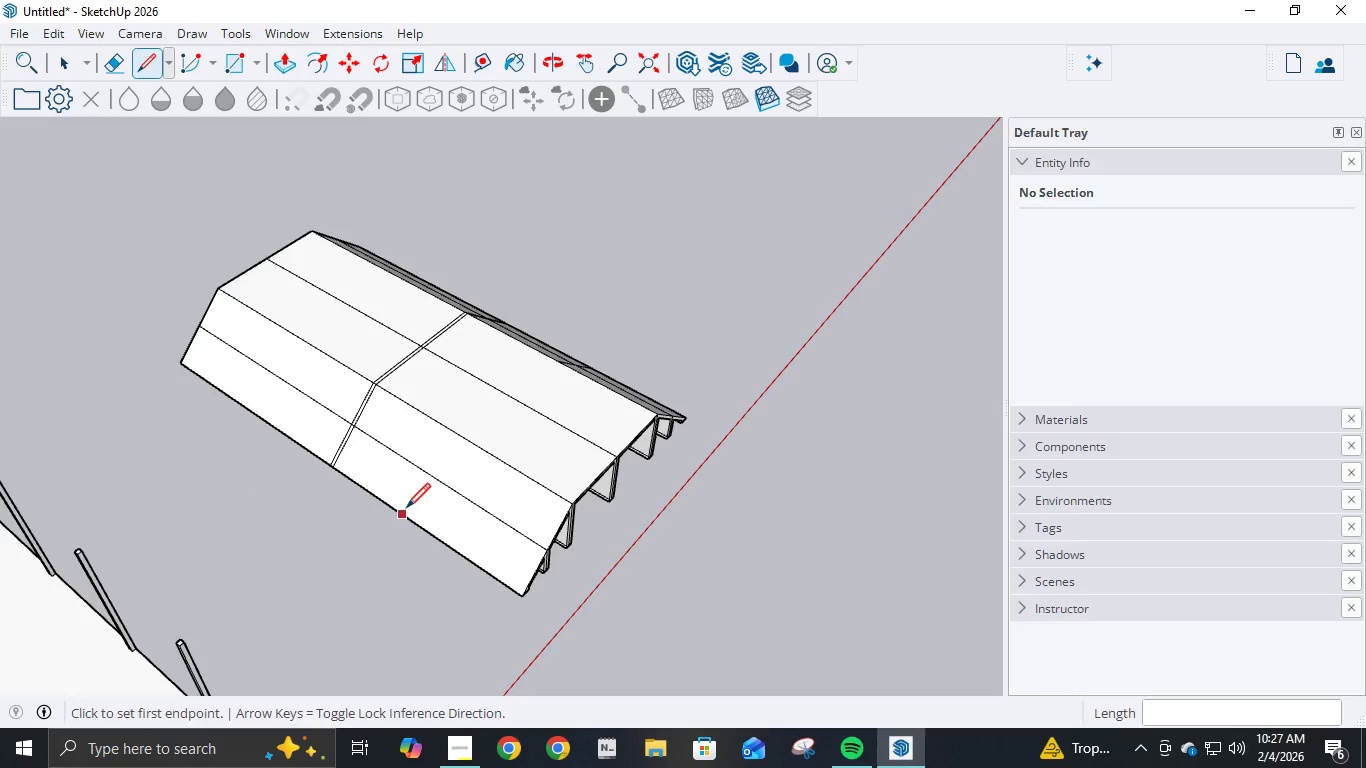 
key(Control+Z)
 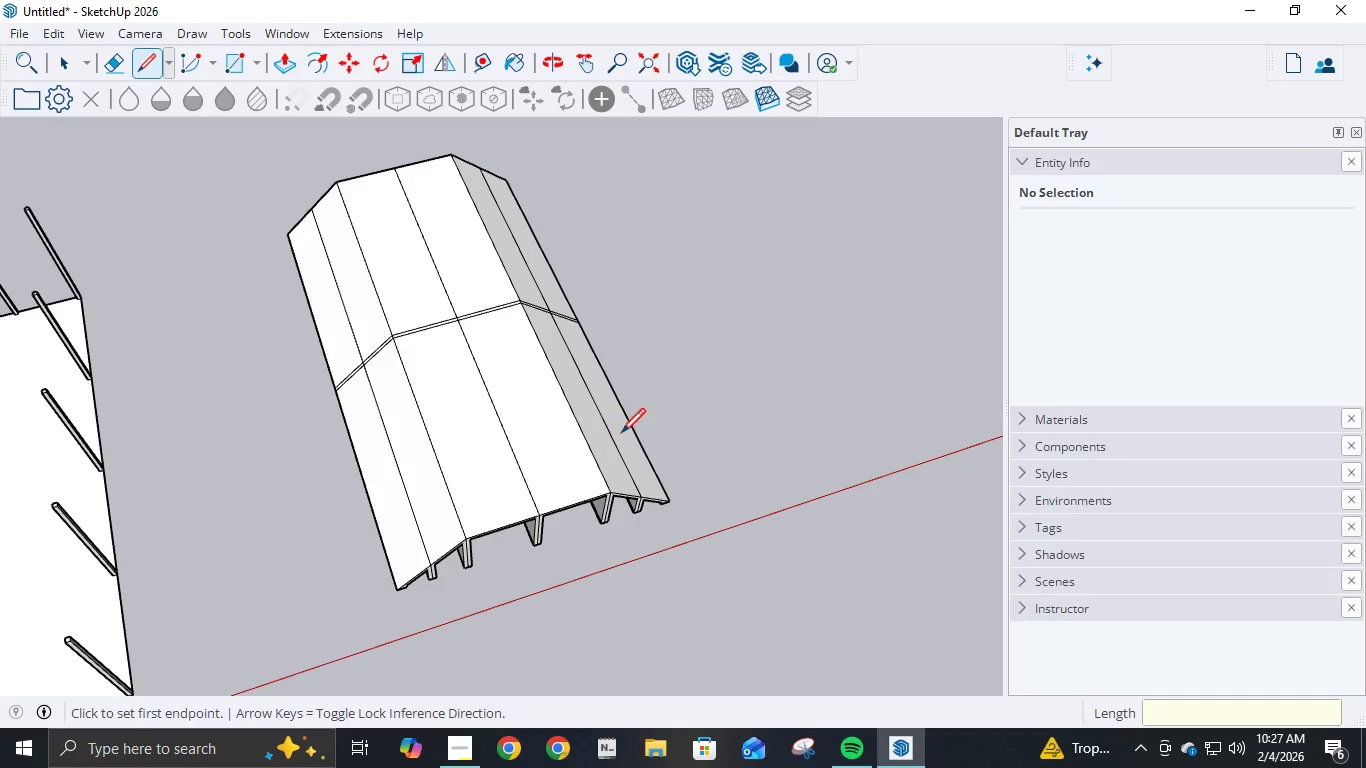 
key(Control+Z)
 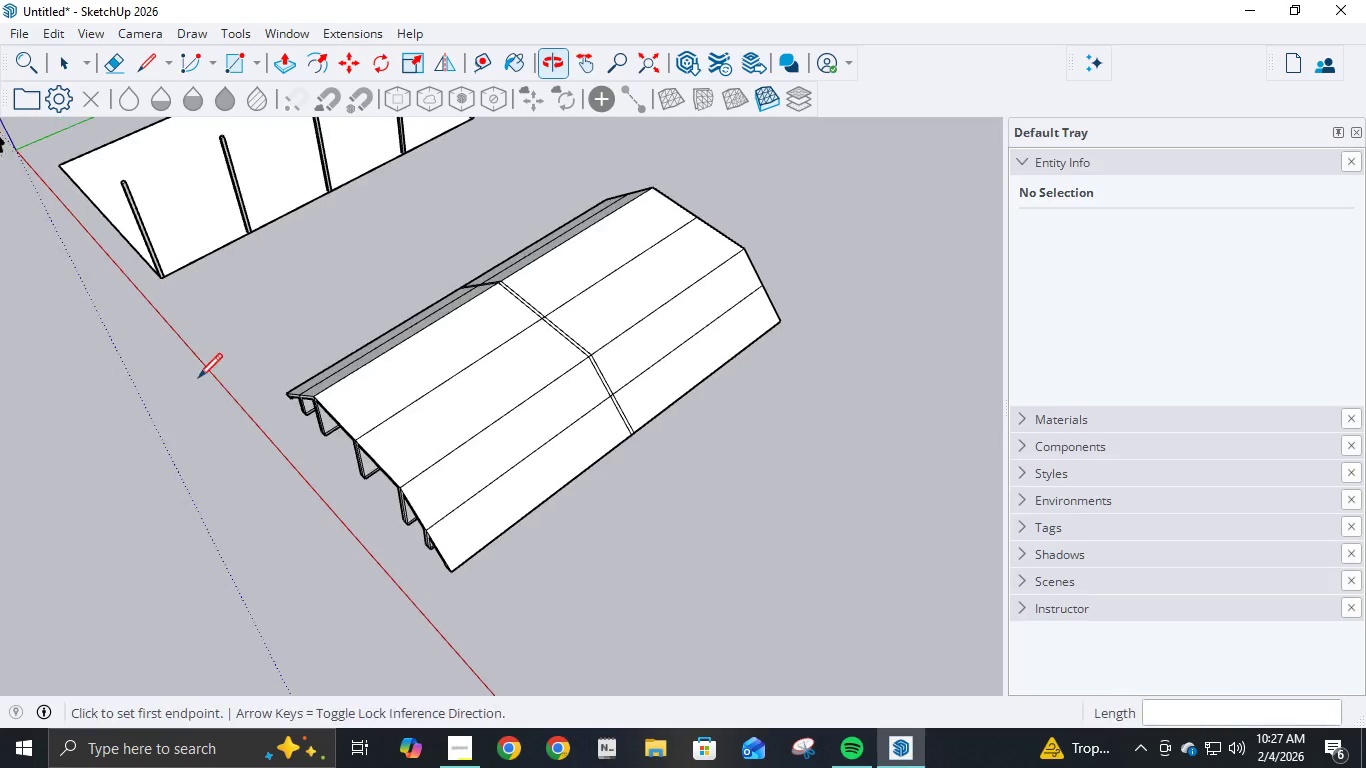 
scroll: coordinate [563, 515], scroll_direction: up, amount: 5.0
 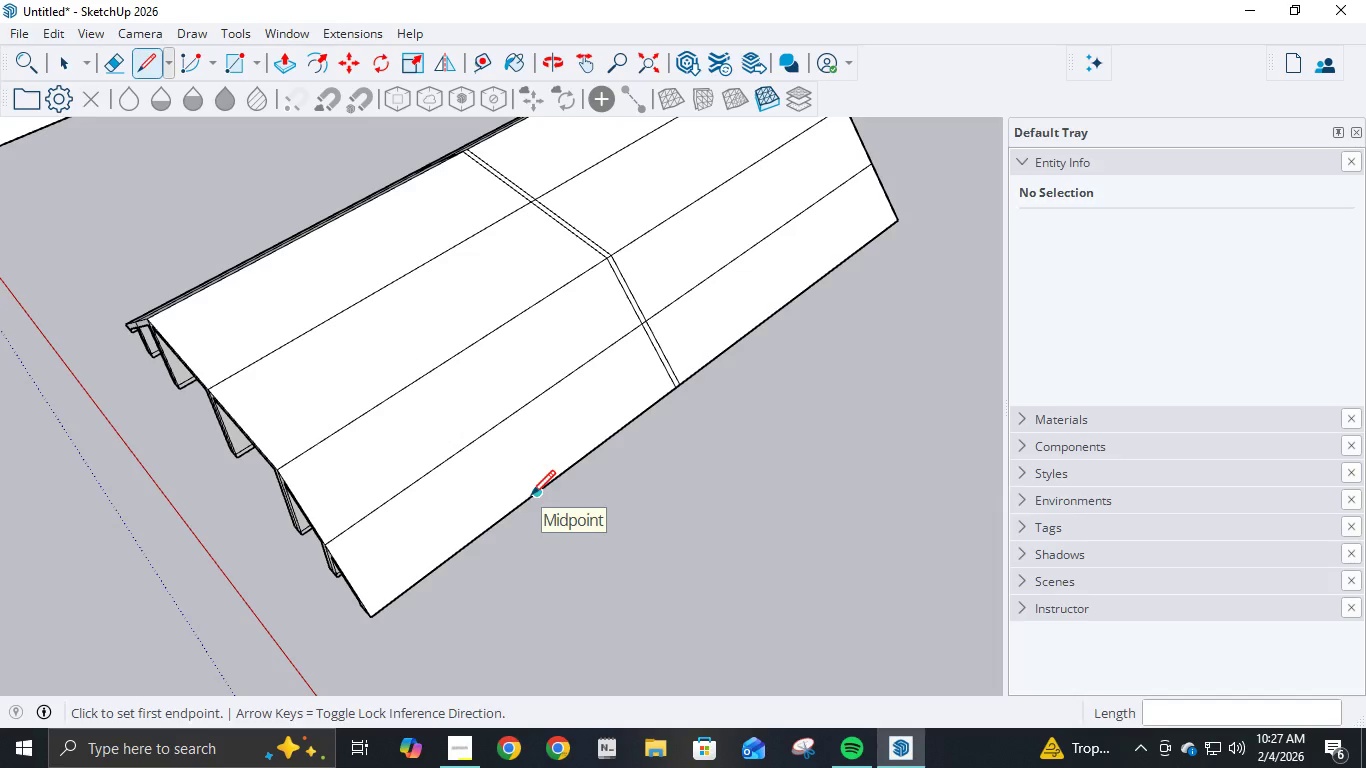 
left_click([533, 497])
 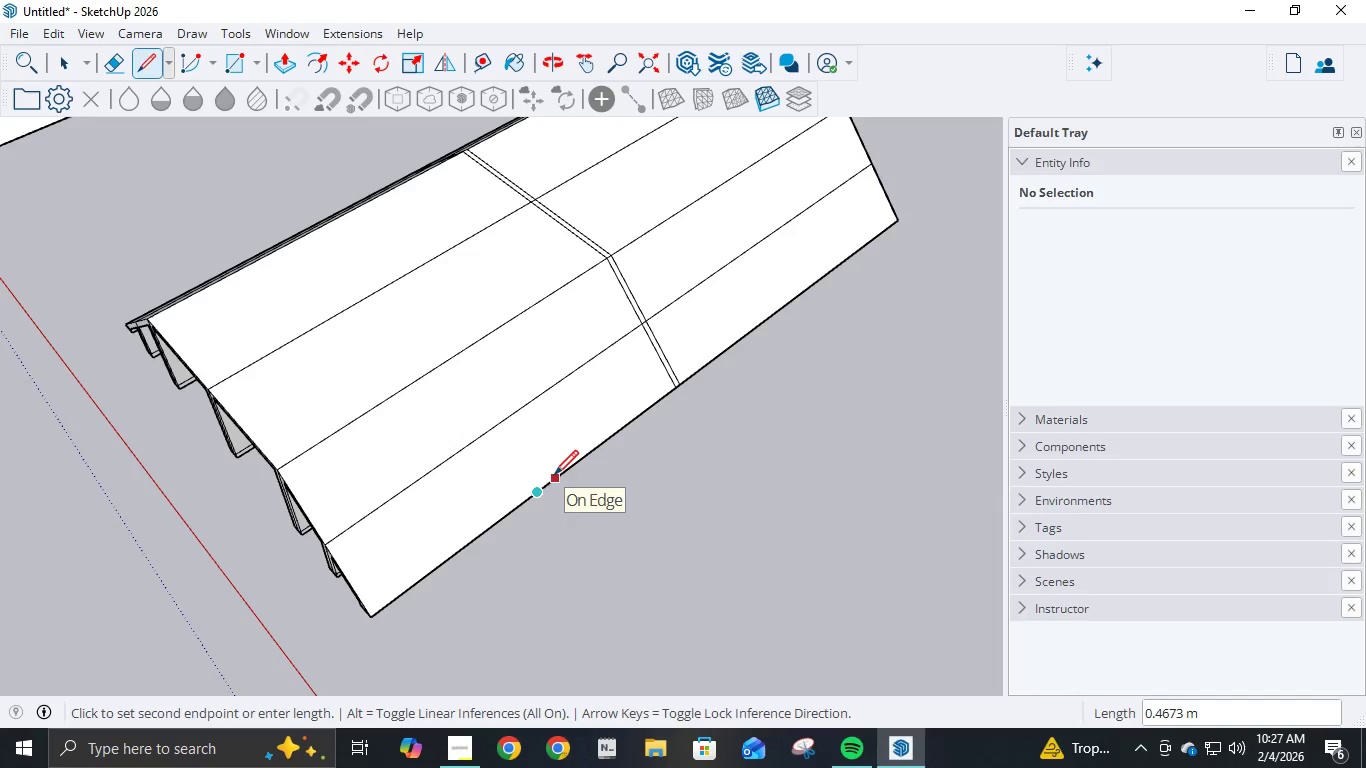 
key(NumpadDecimal)
 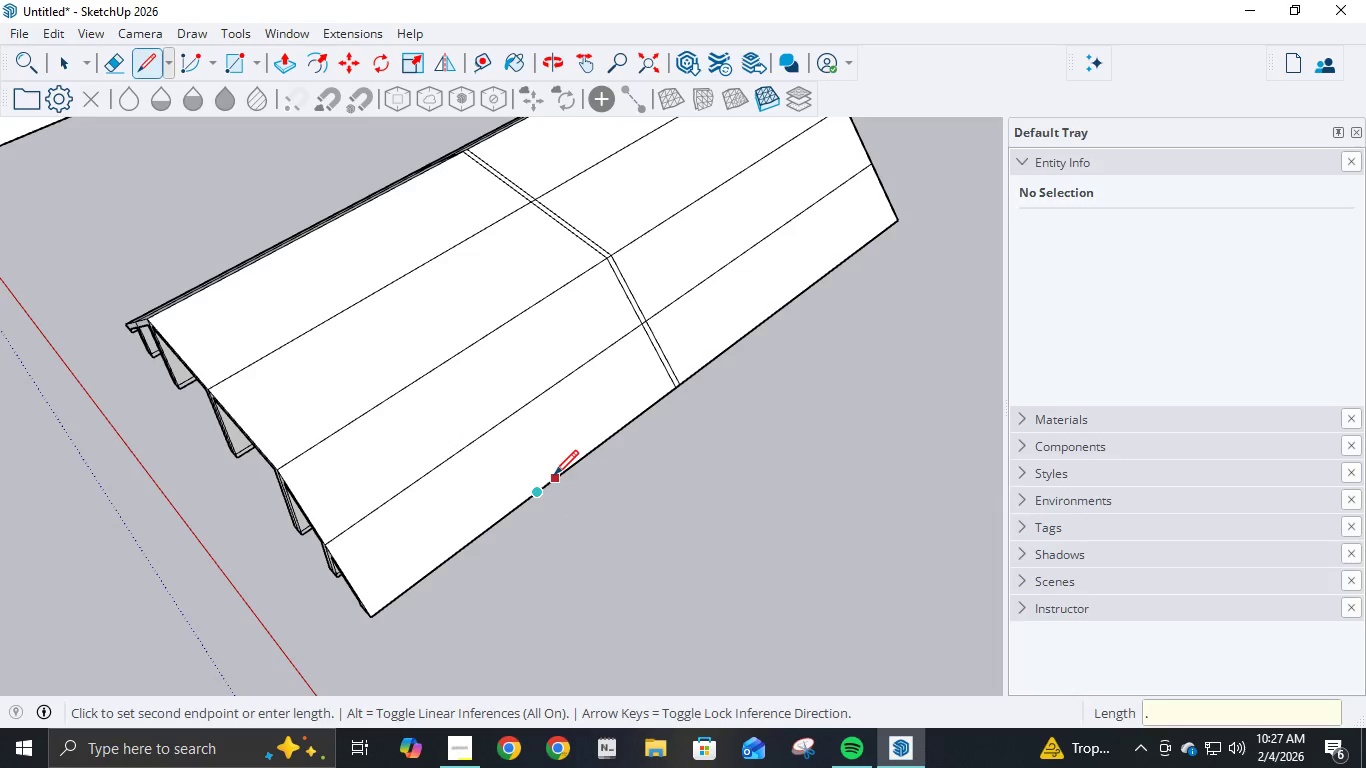 
key(Numpad0)
 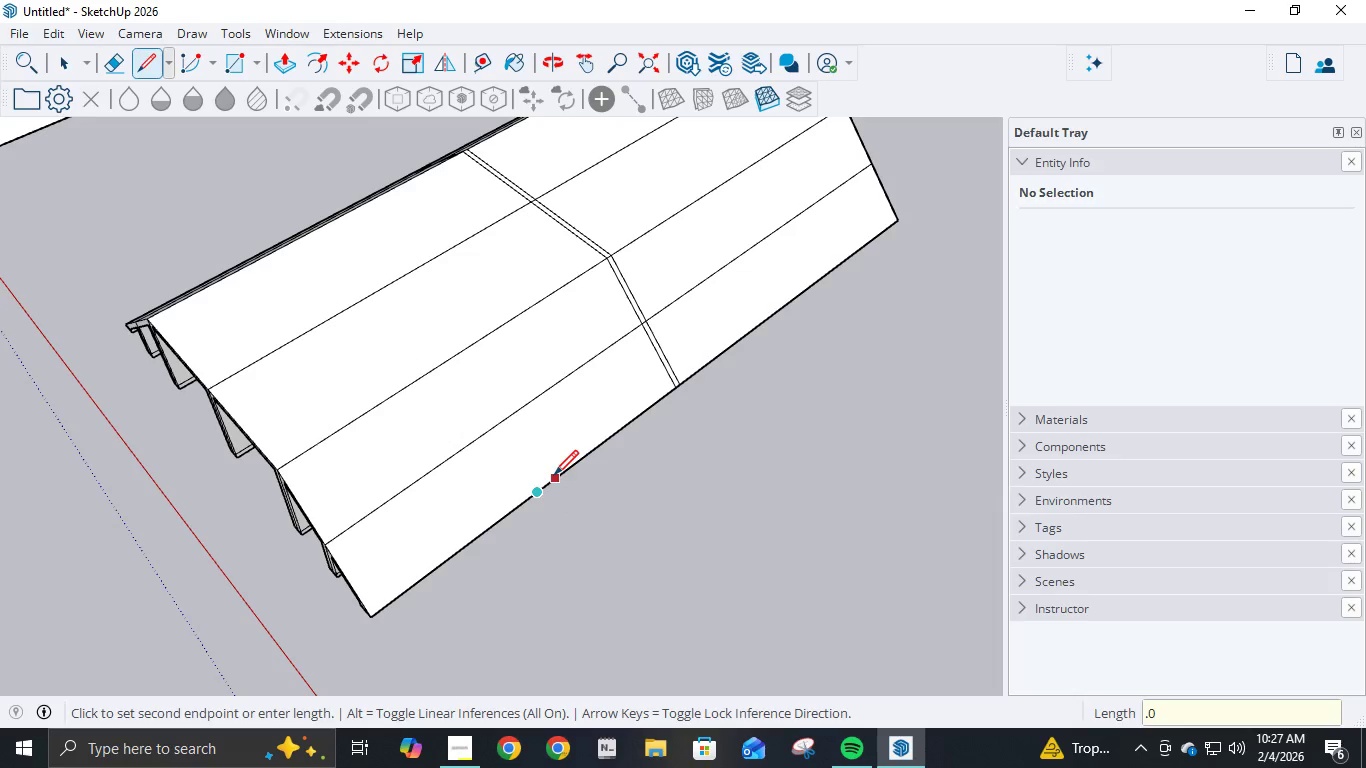 
key(Numpad6)
 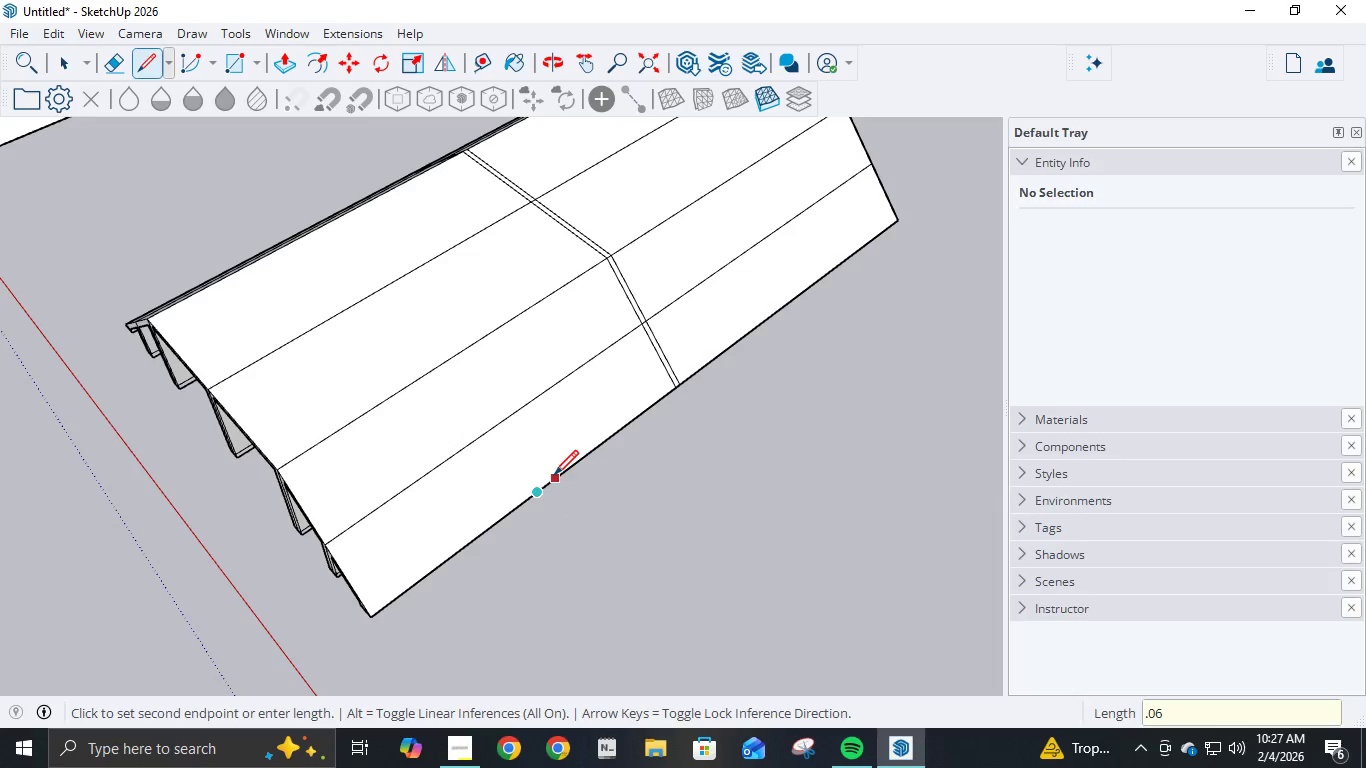 
key(NumpadEnter)
 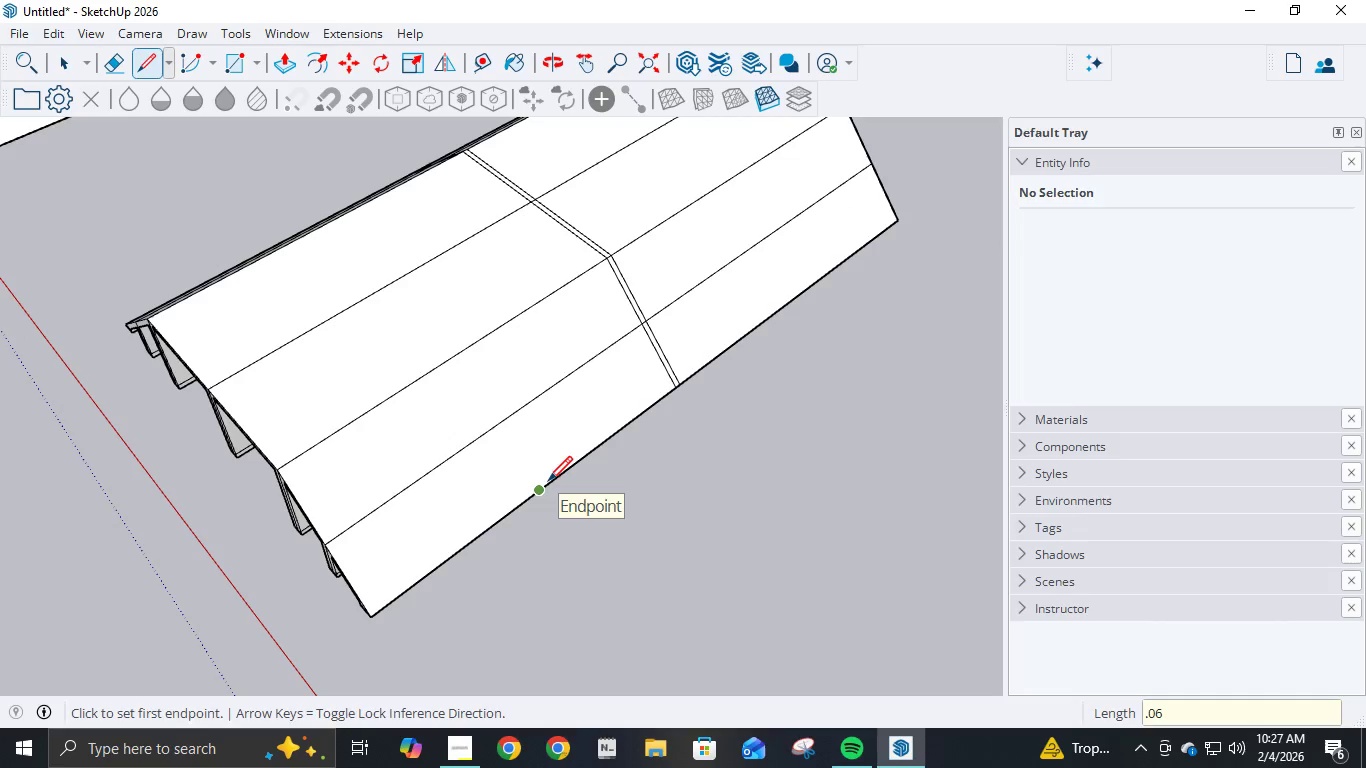 
left_click([548, 483])
 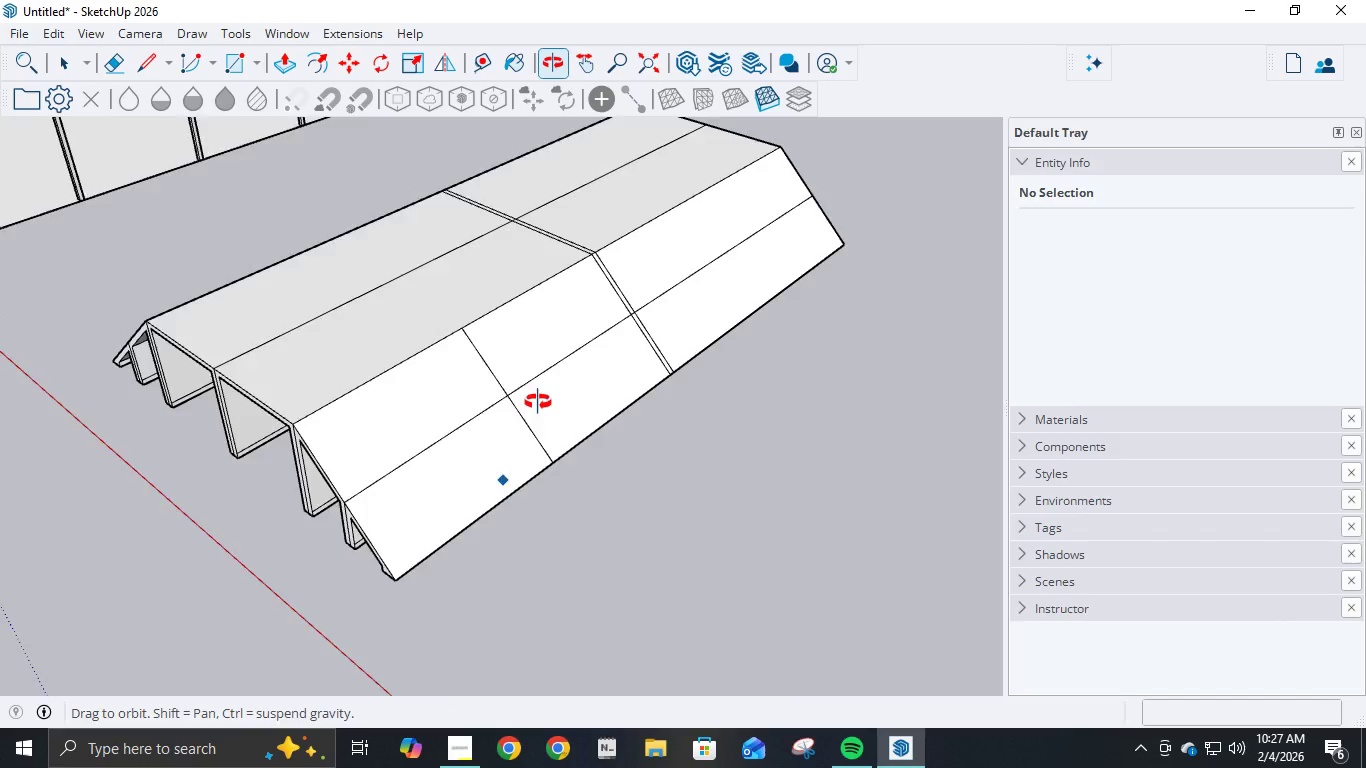 
wait(5.5)
 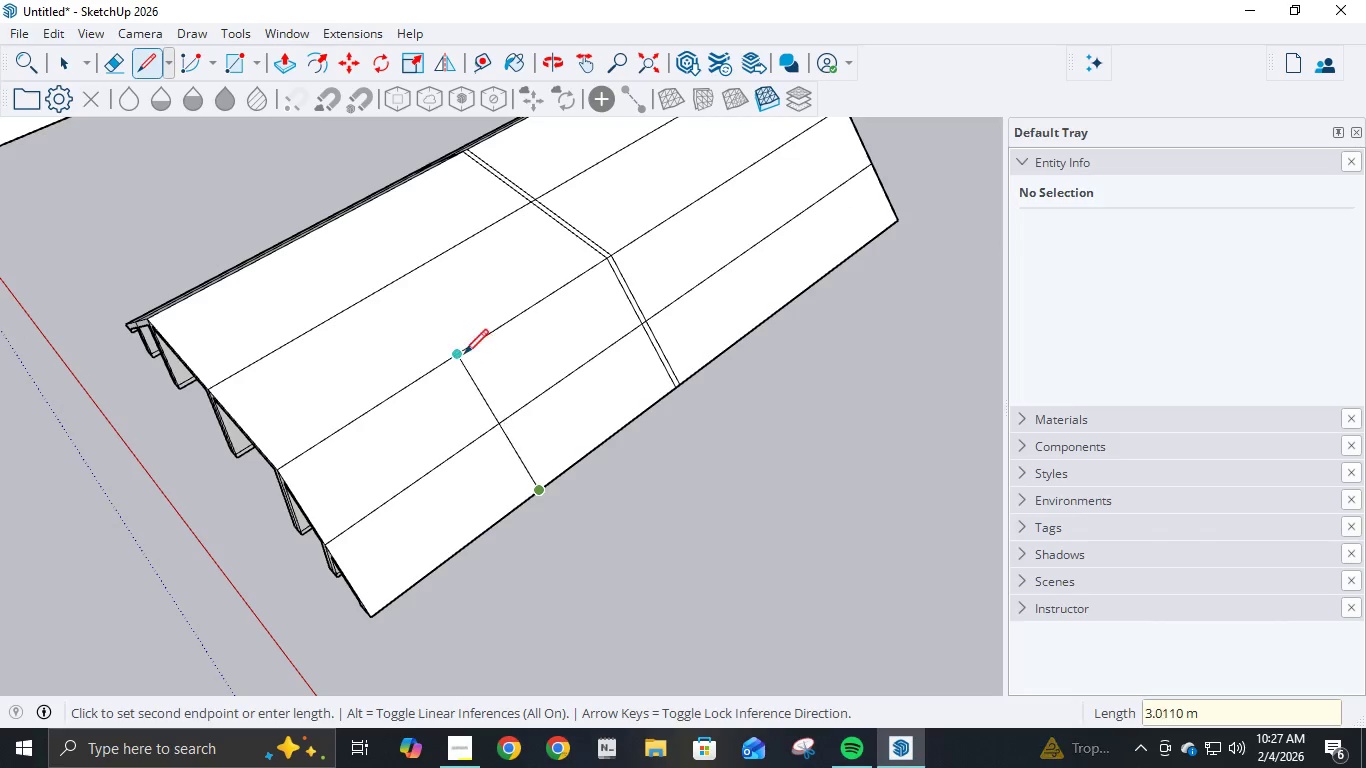 
key(Control+Z)
 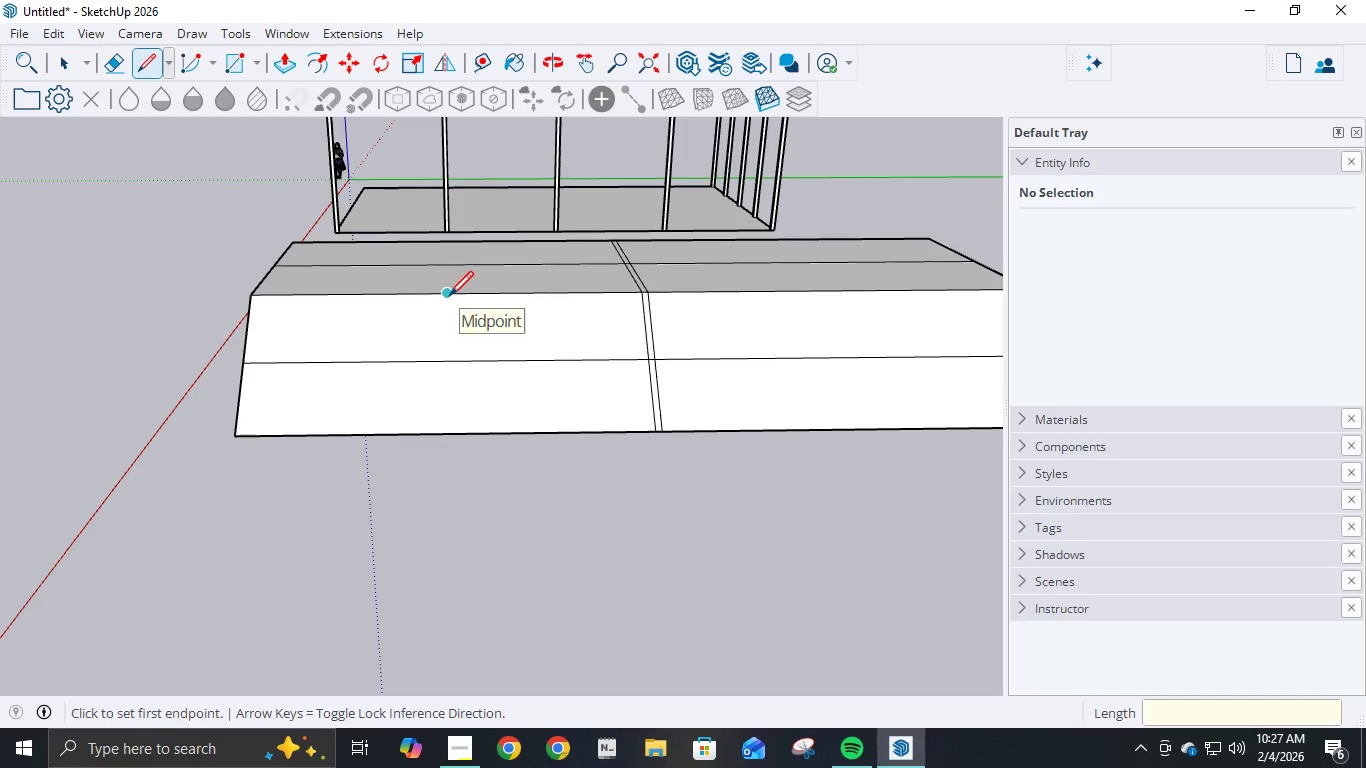 
left_click([449, 298])
 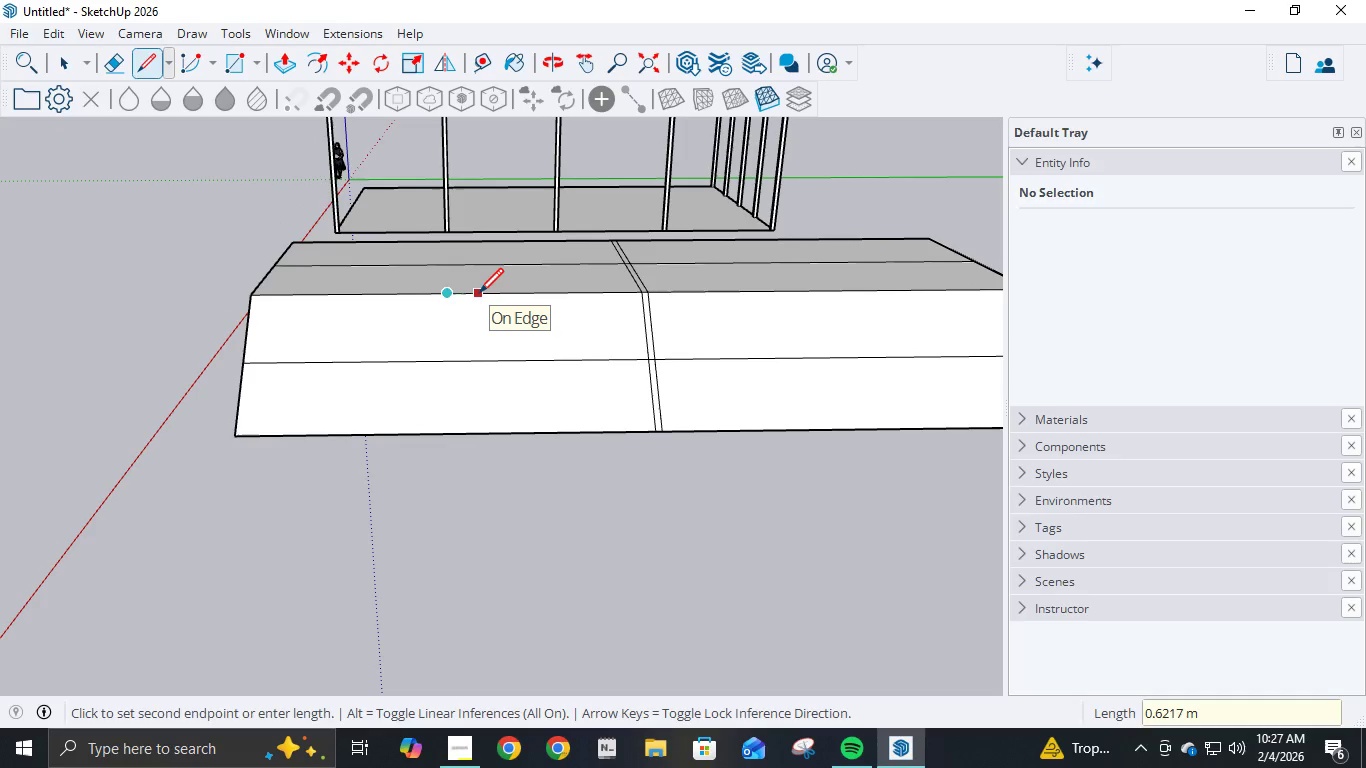 
key(NumpadDecimal)
 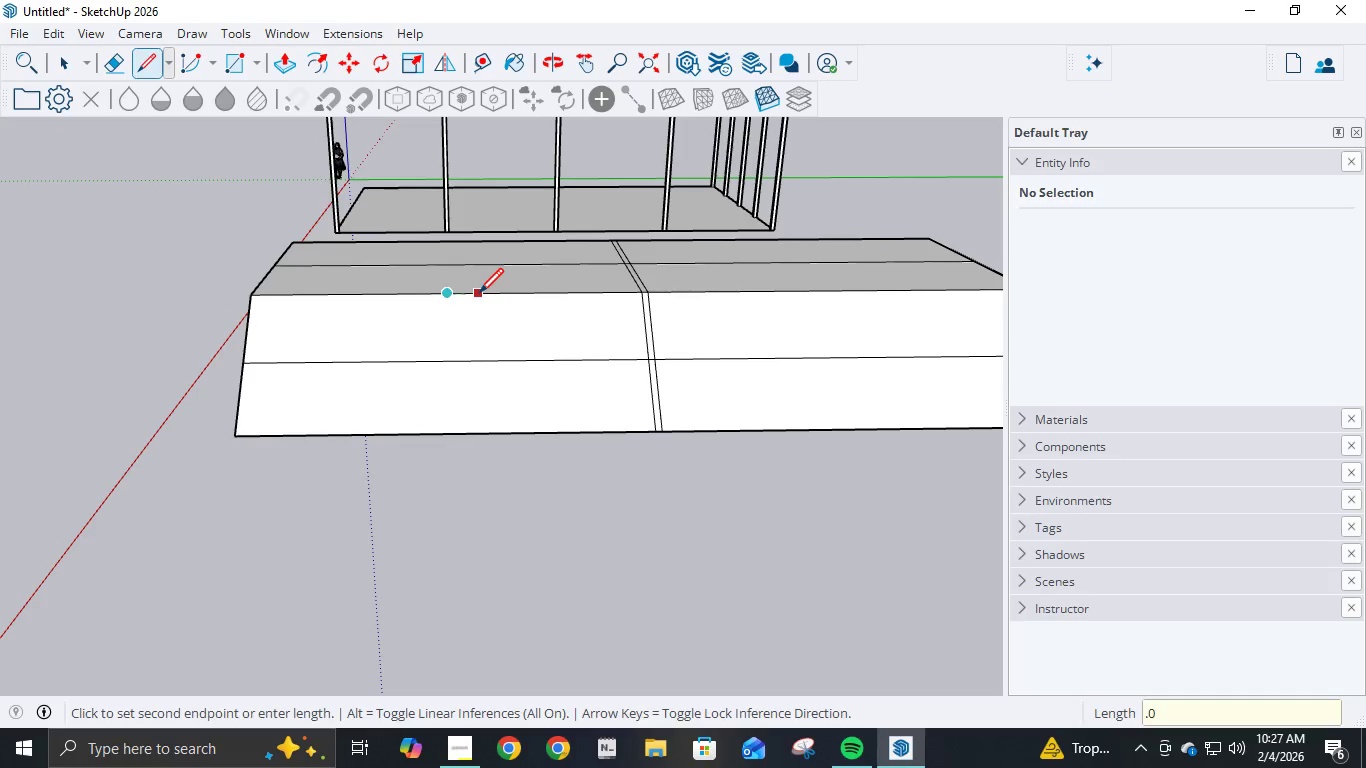 
key(Numpad0)
 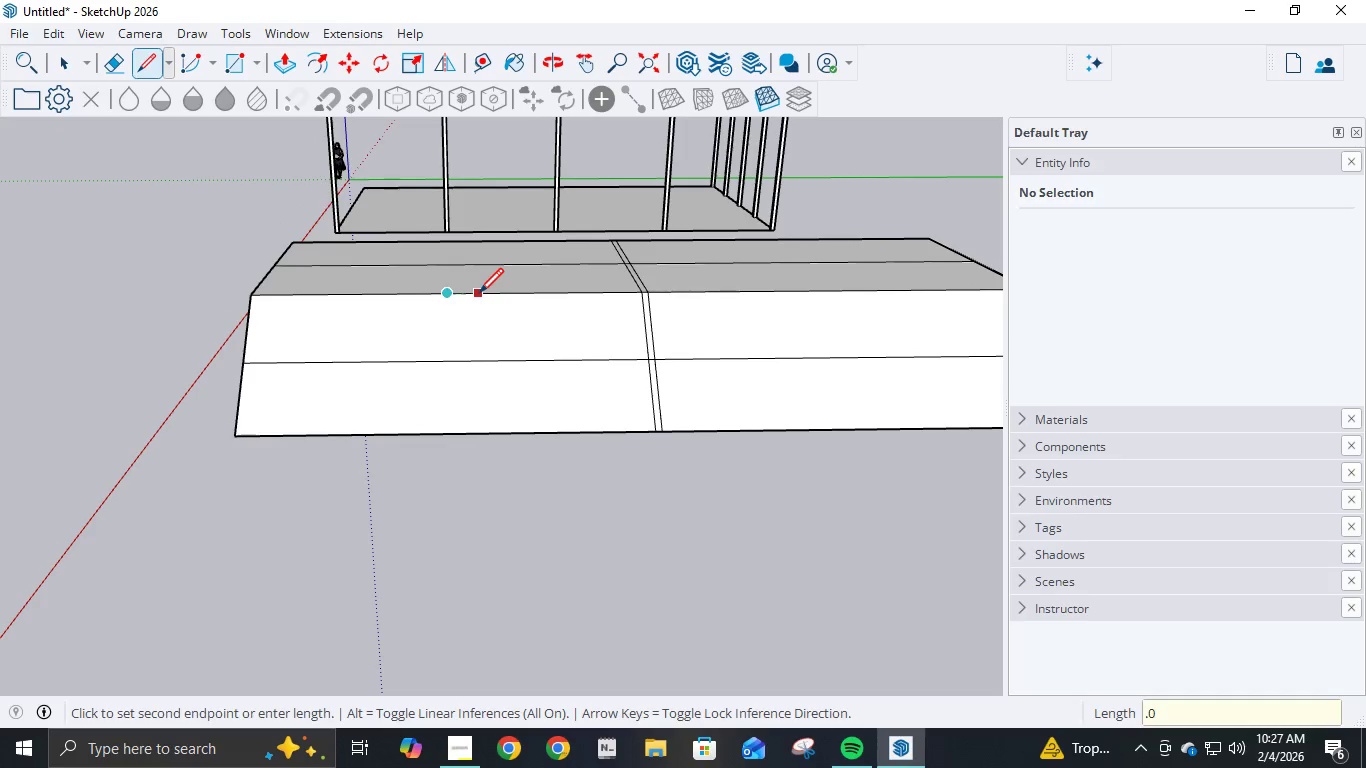 
key(Numpad6)
 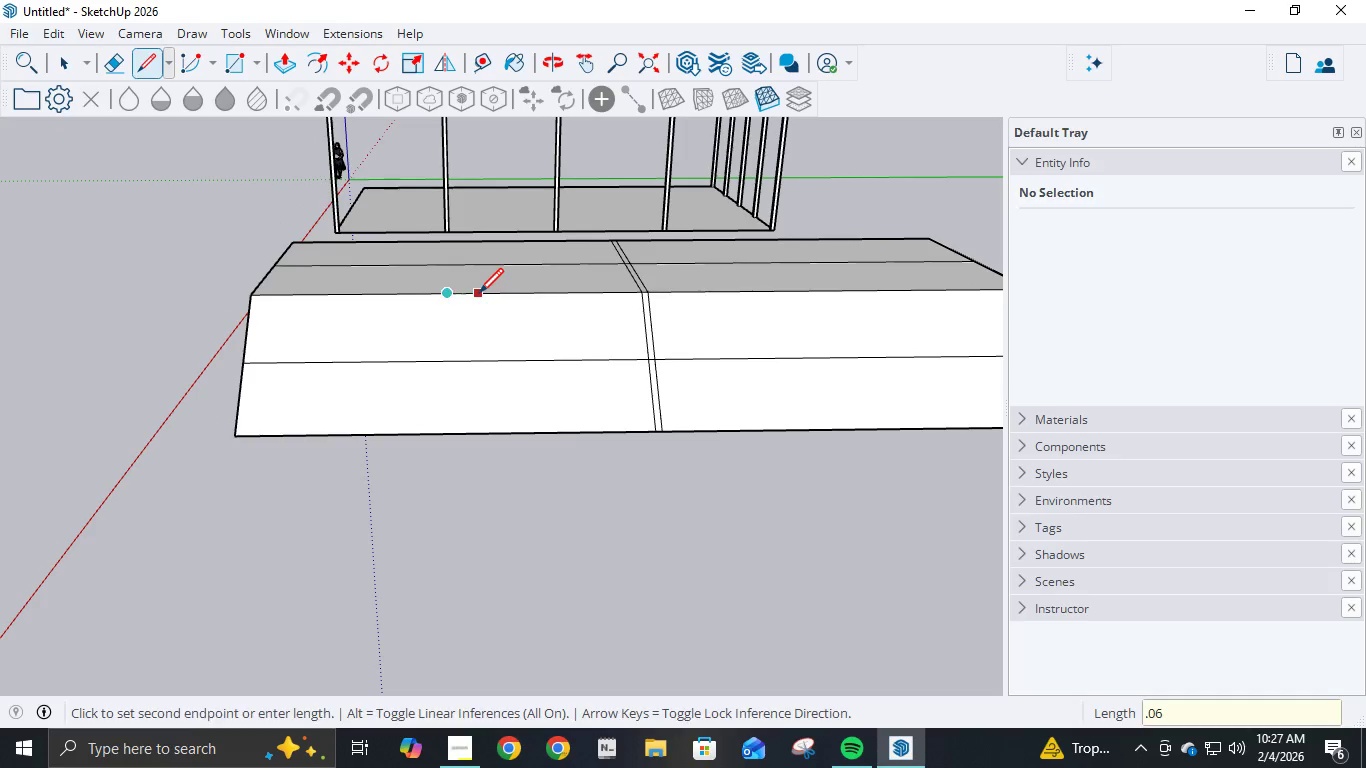 
key(NumpadEnter)
 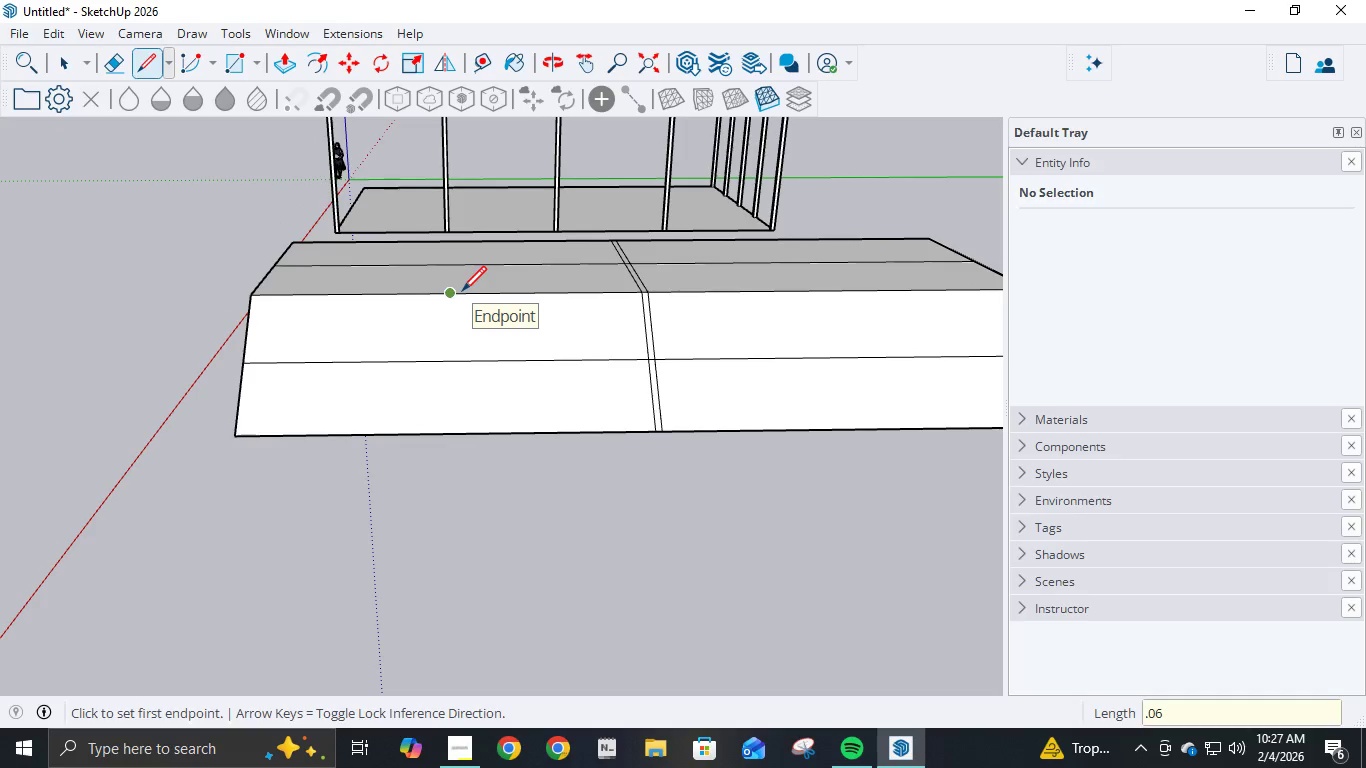 
left_click([460, 293])
 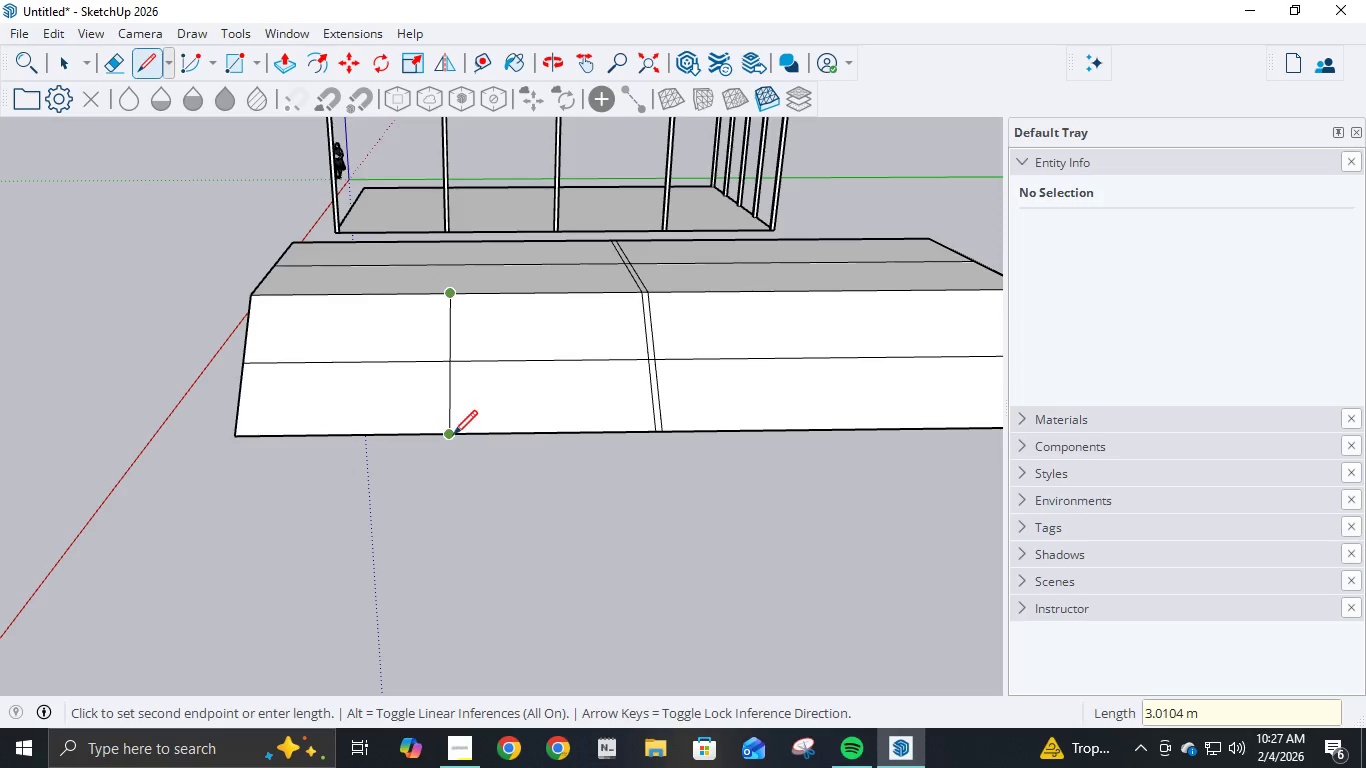 
left_click([453, 437])
 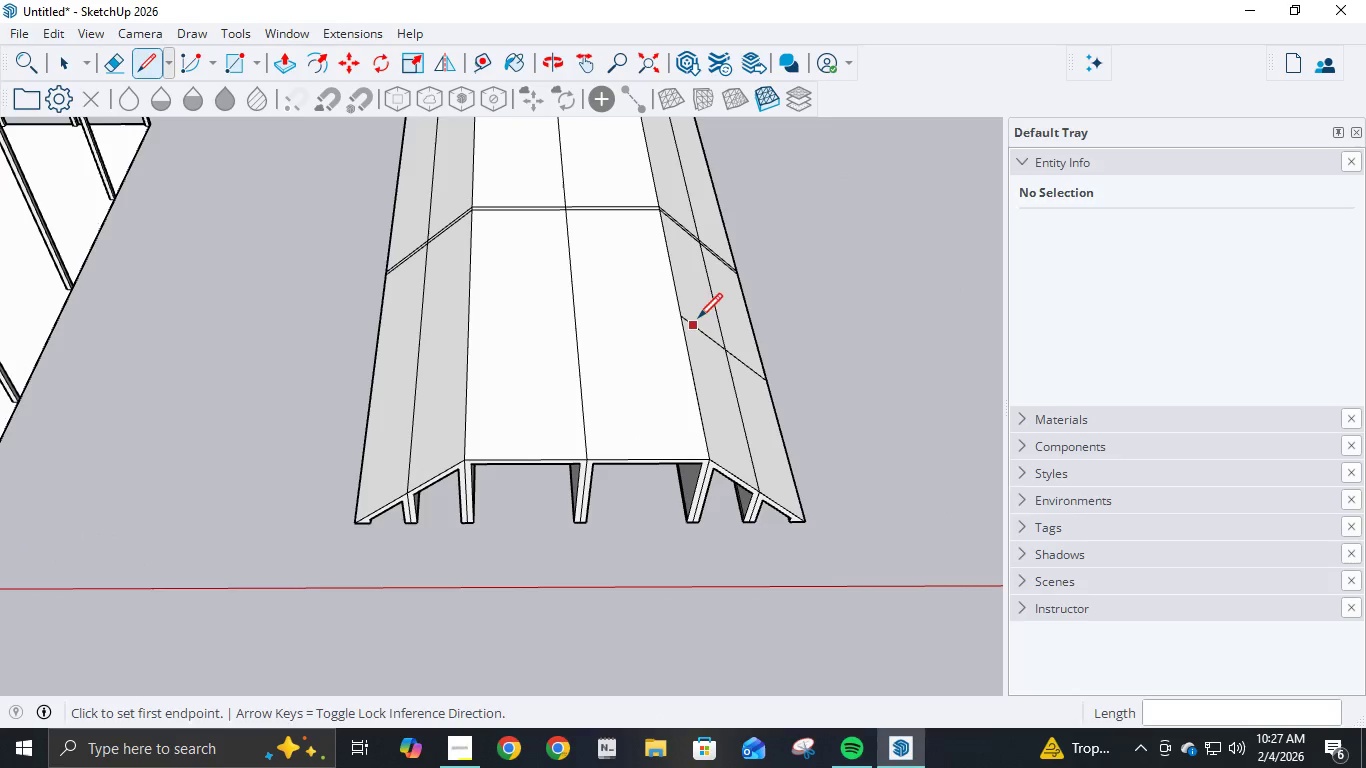 
left_click([687, 314])
 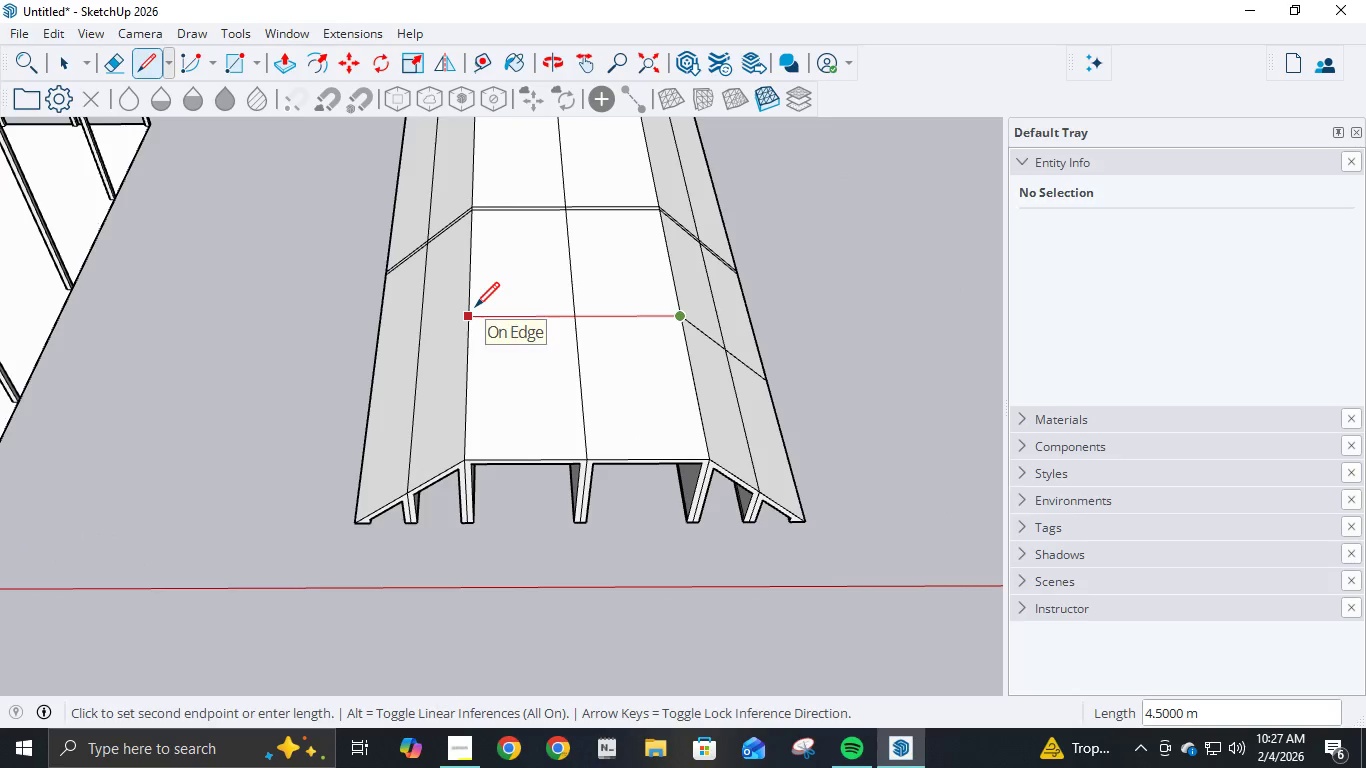 
left_click([475, 310])
 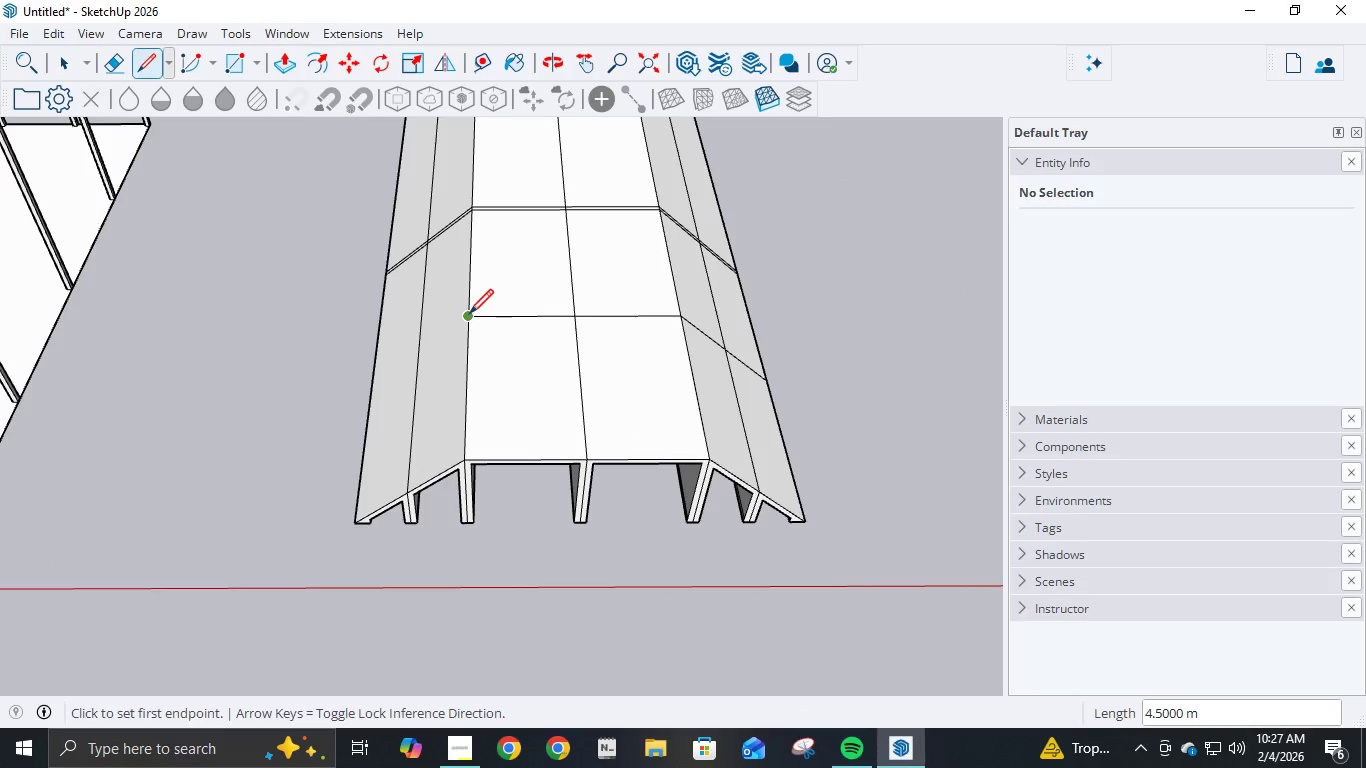 
left_click([469, 316])
 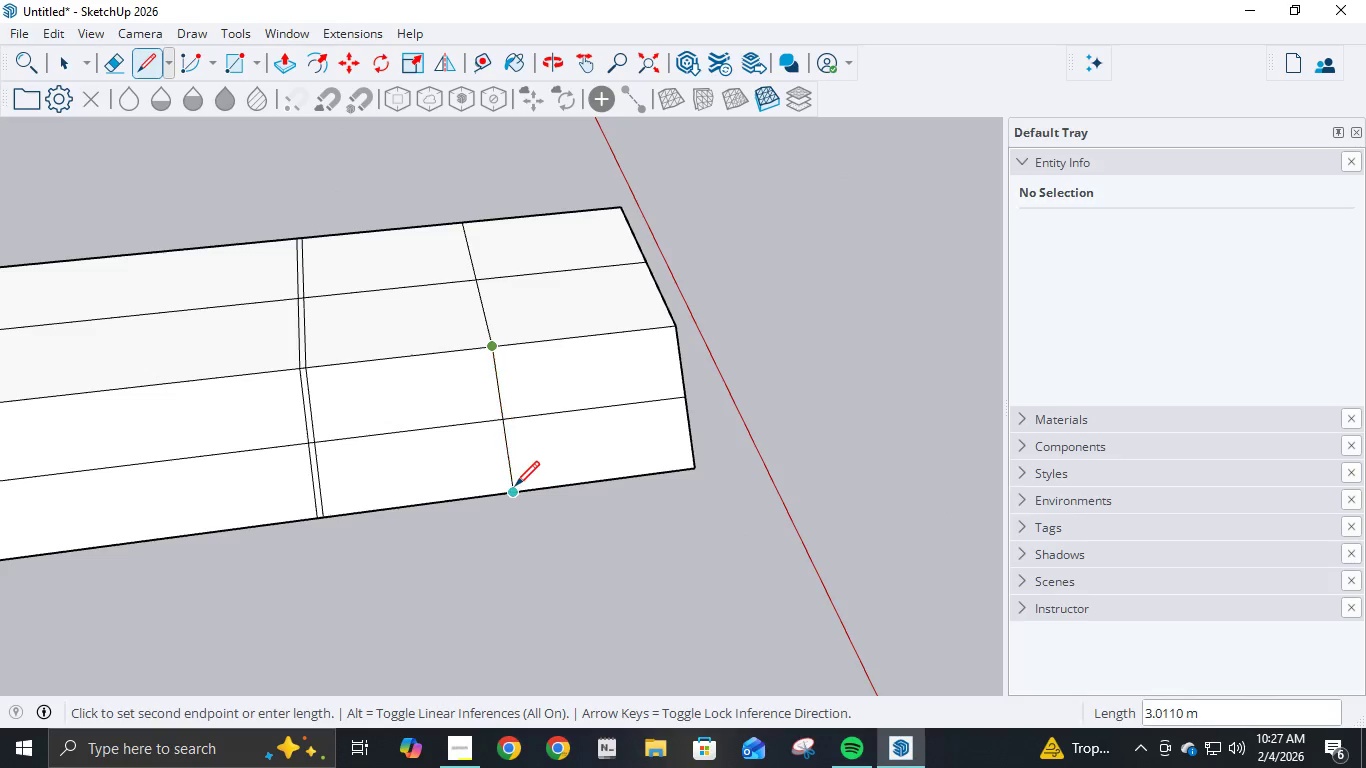 
key(Escape)
 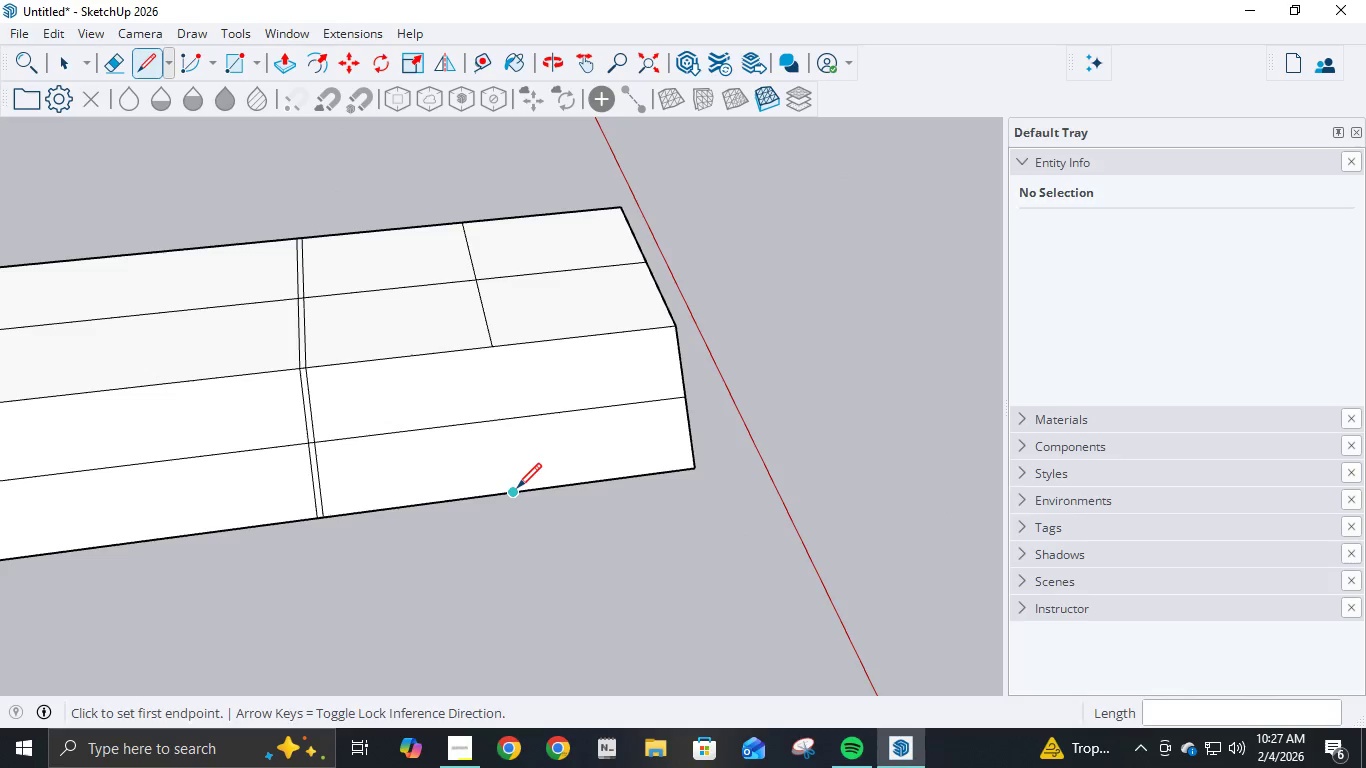 
left_click([514, 490])
 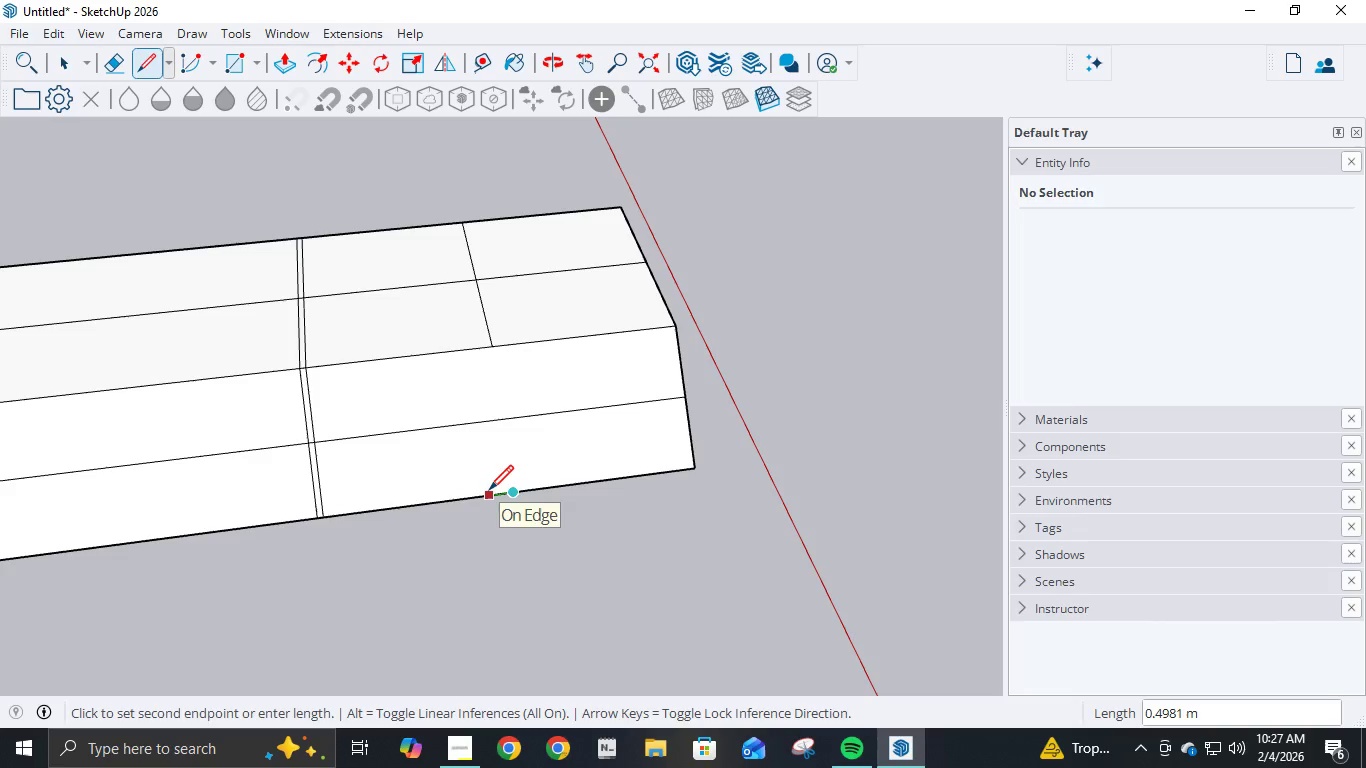 
key(NumpadDecimal)
 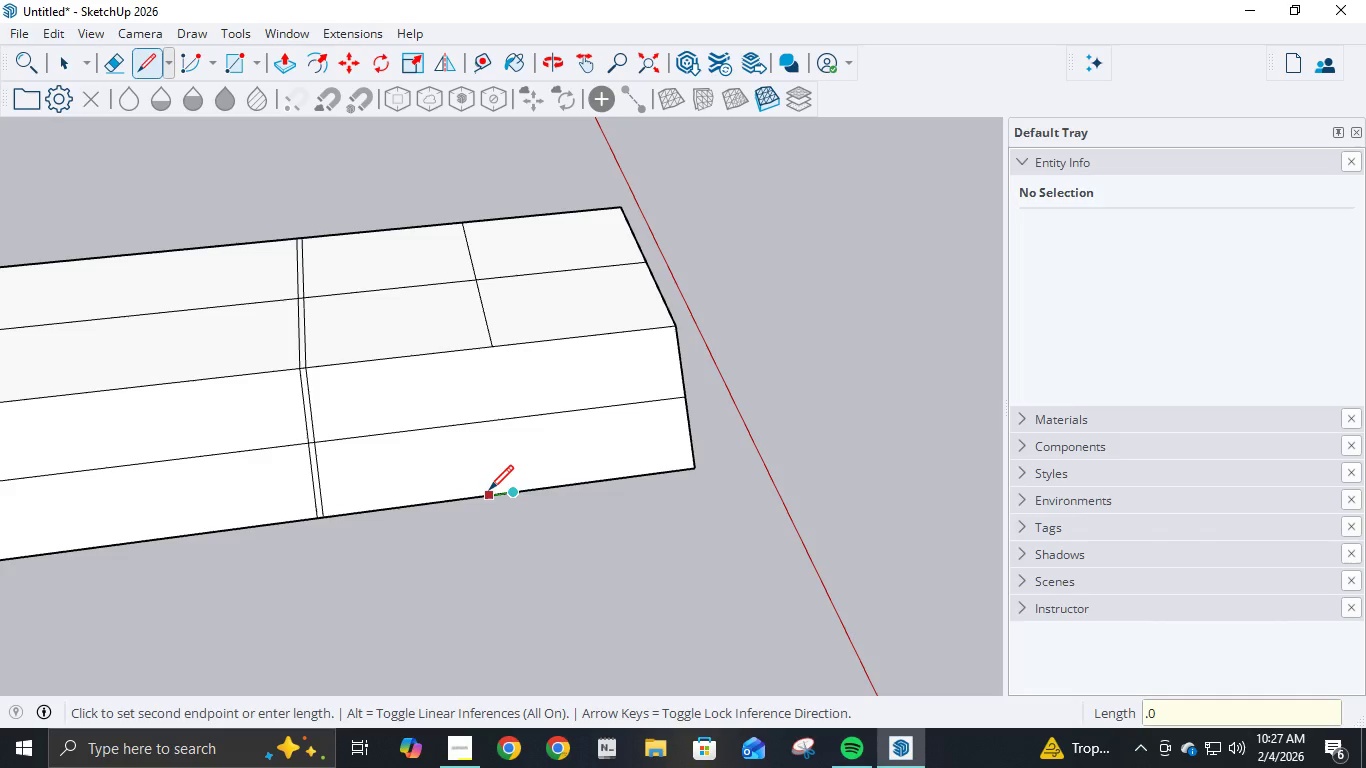 
key(Numpad0)
 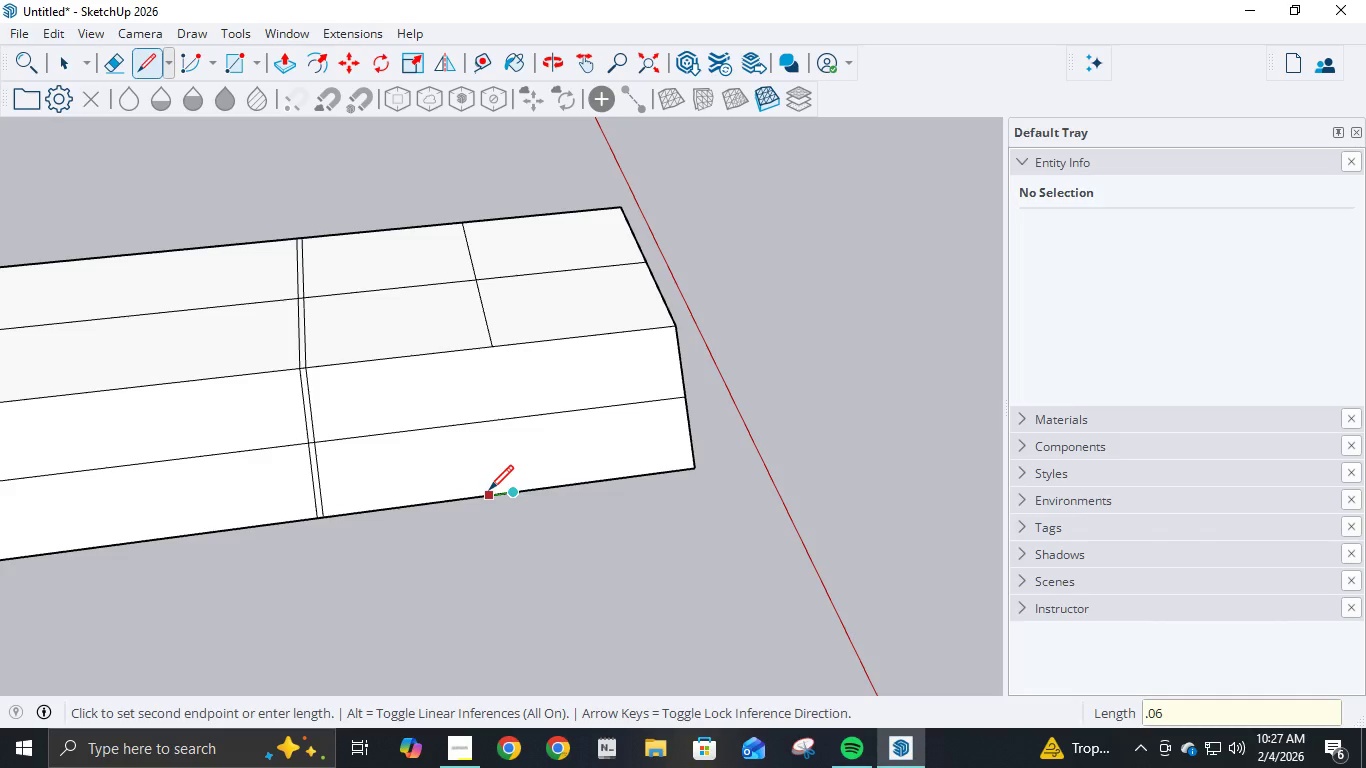 
key(Numpad6)
 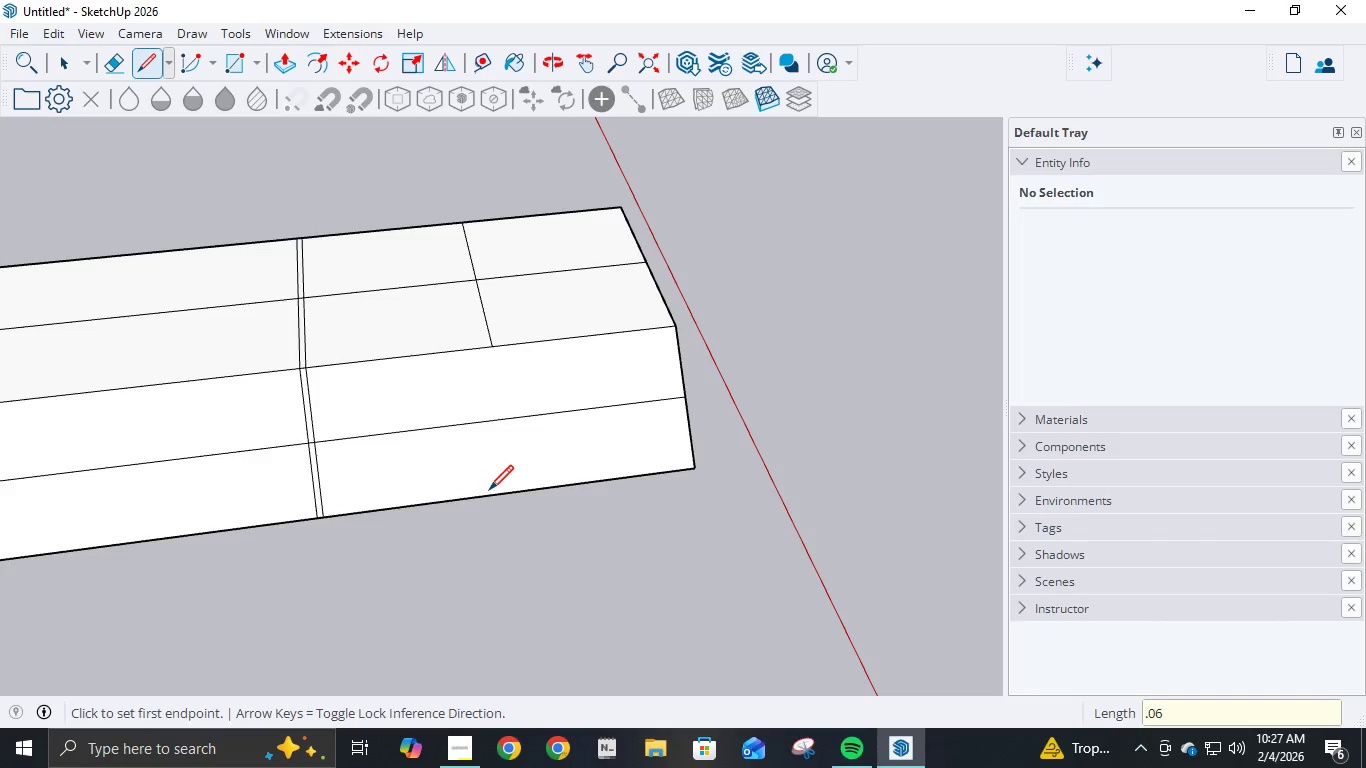 
key(NumpadEnter)
 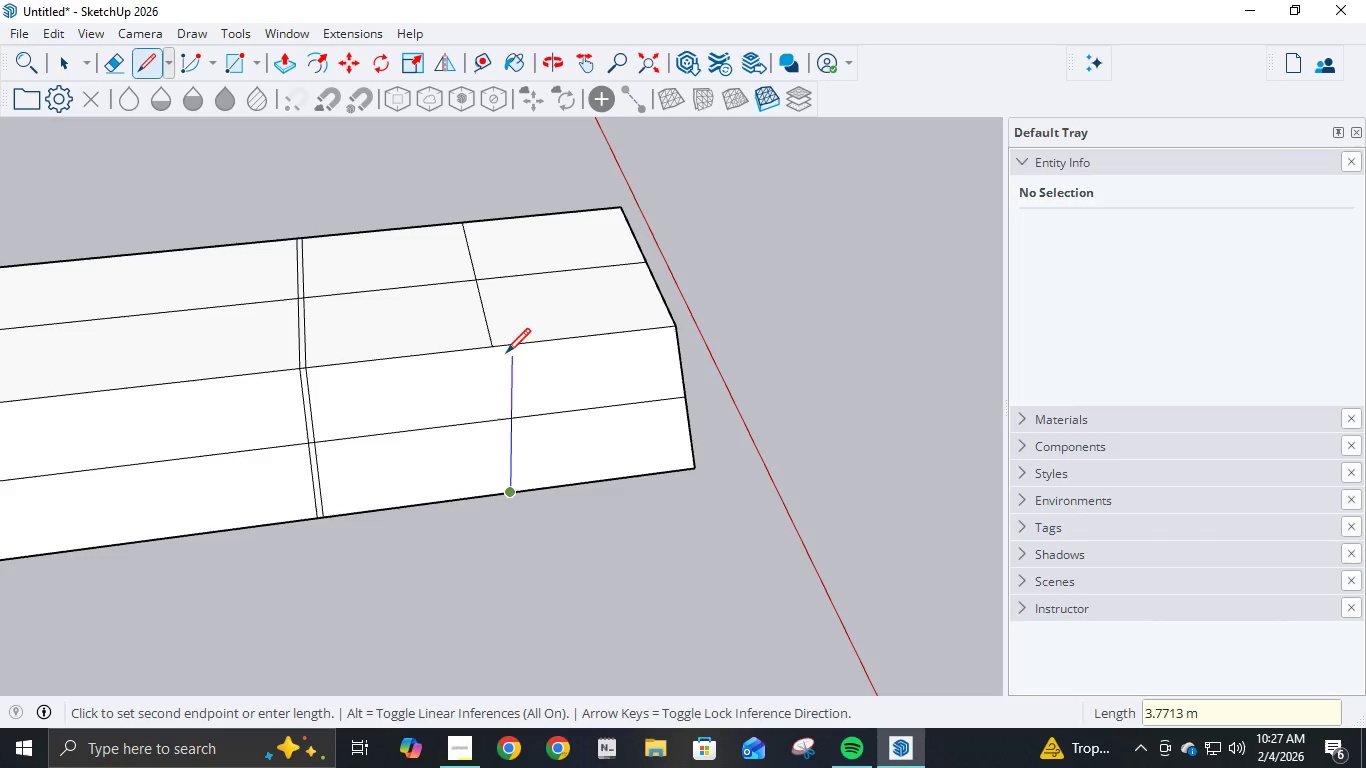 
left_click([493, 349])
 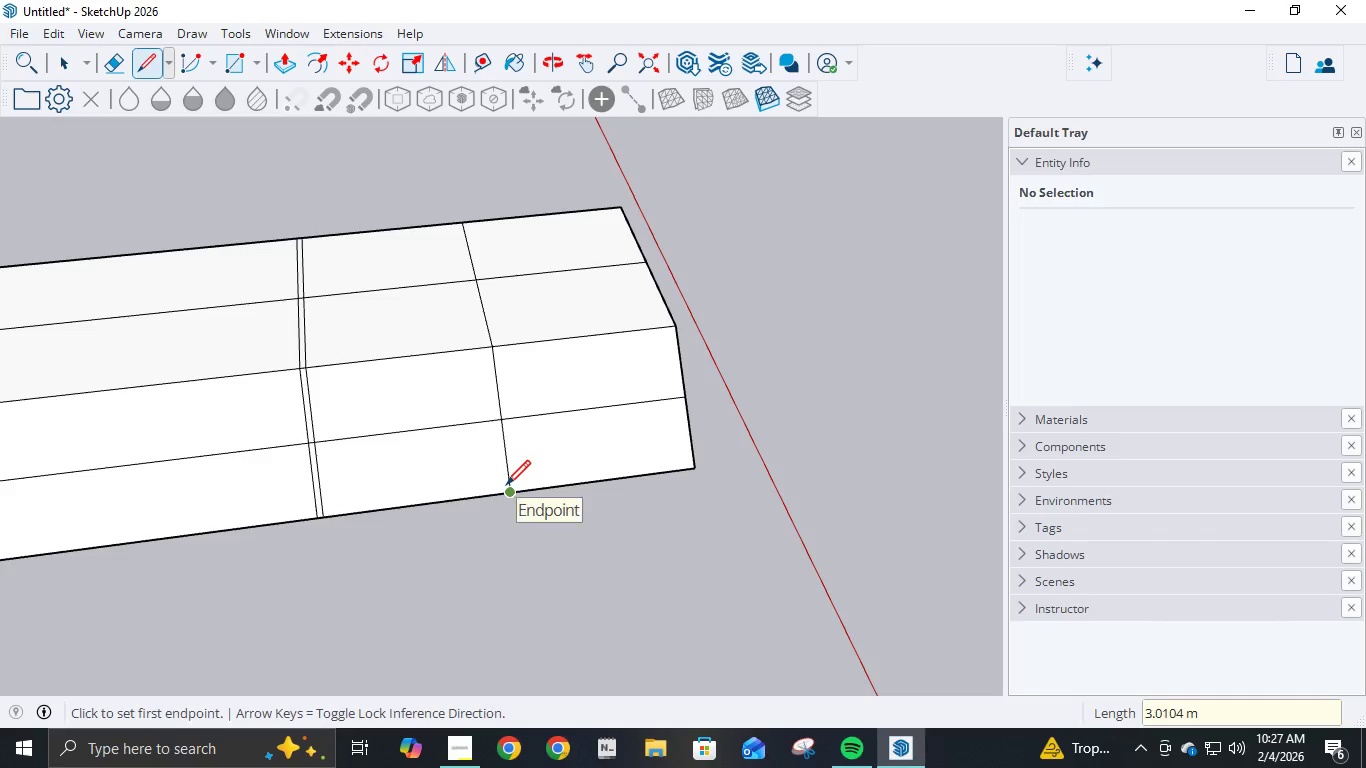 
left_click([506, 487])
 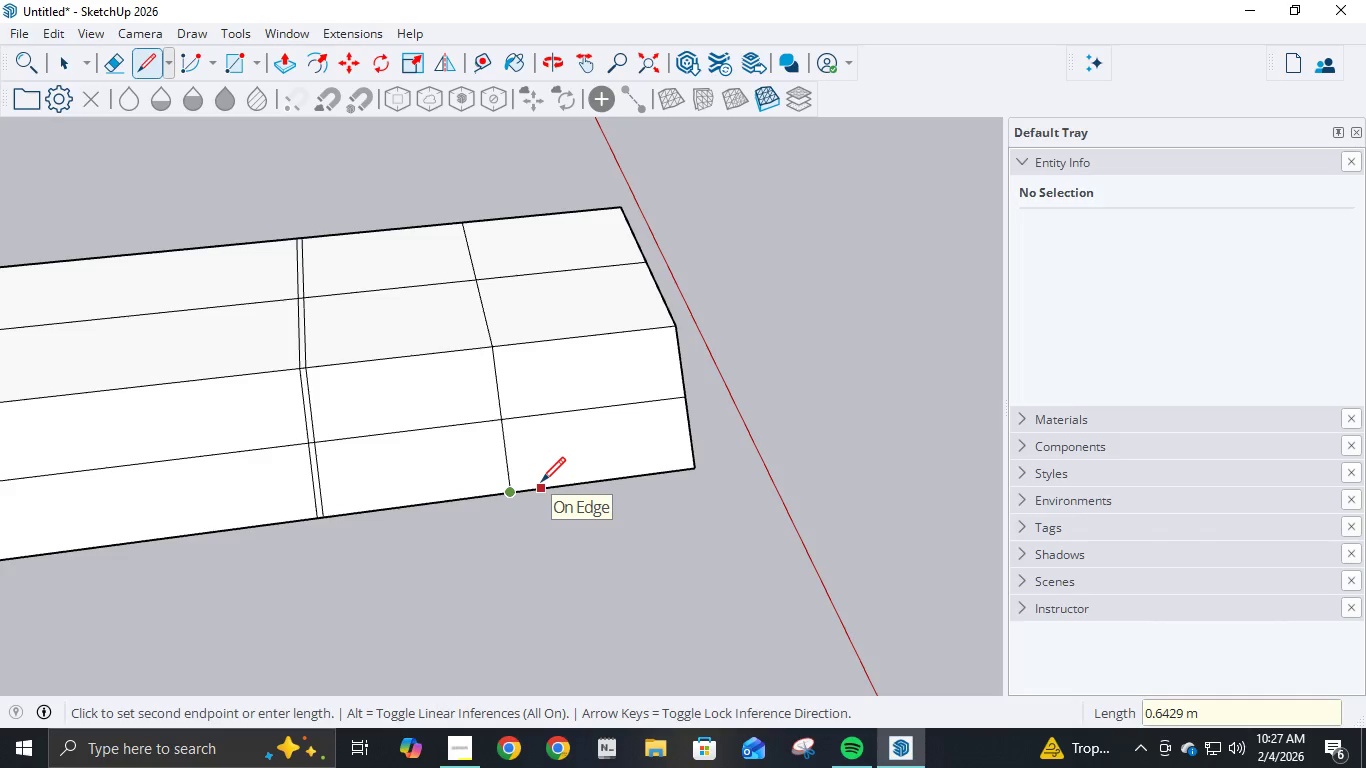 
key(NumpadDecimal)
 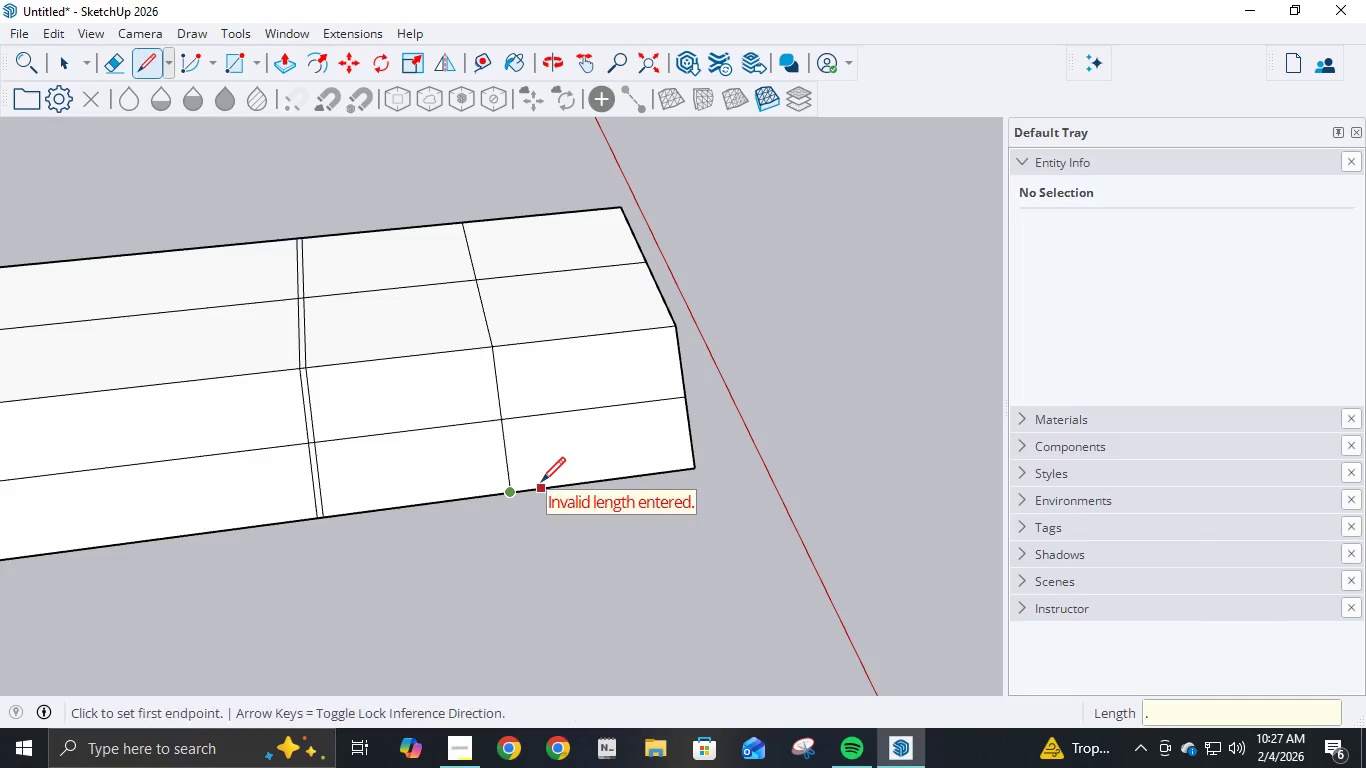 
key(NumpadEnter)
 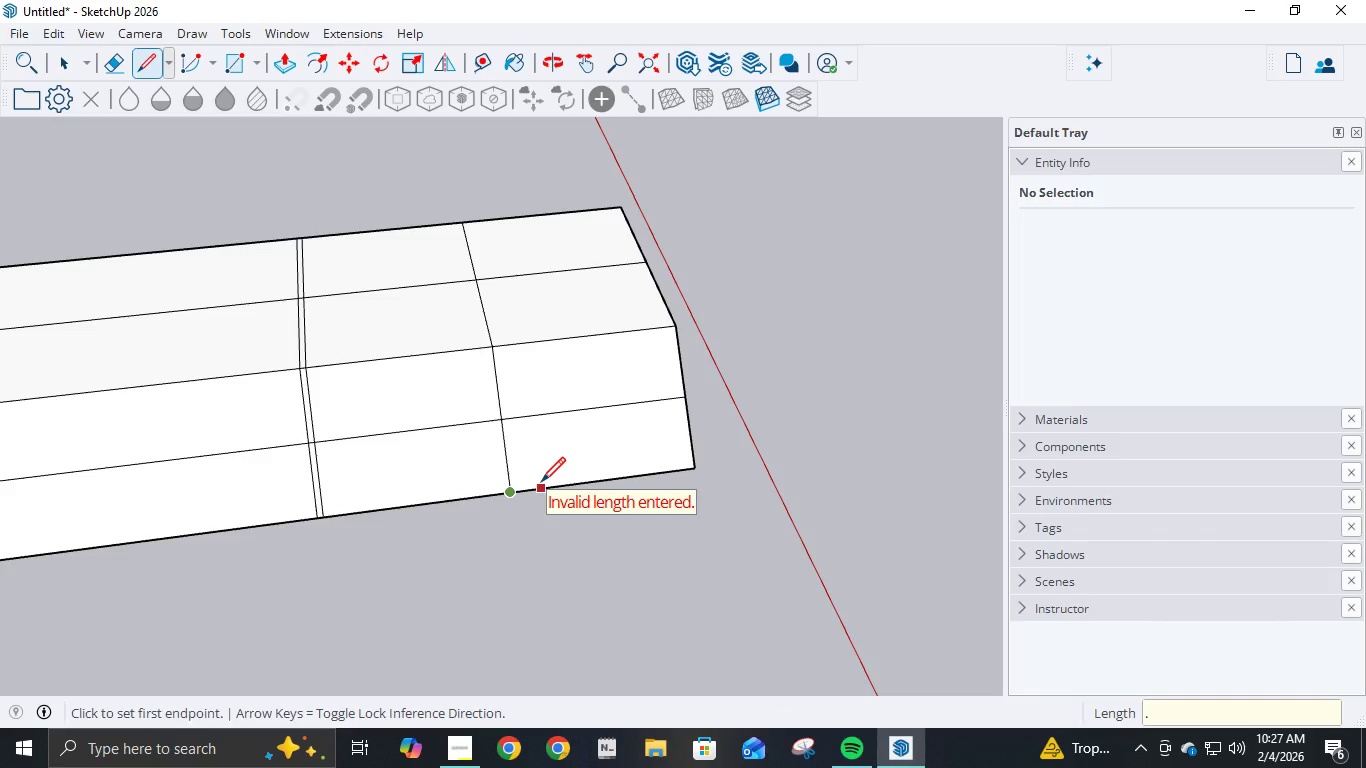 
key(Numpad1)
 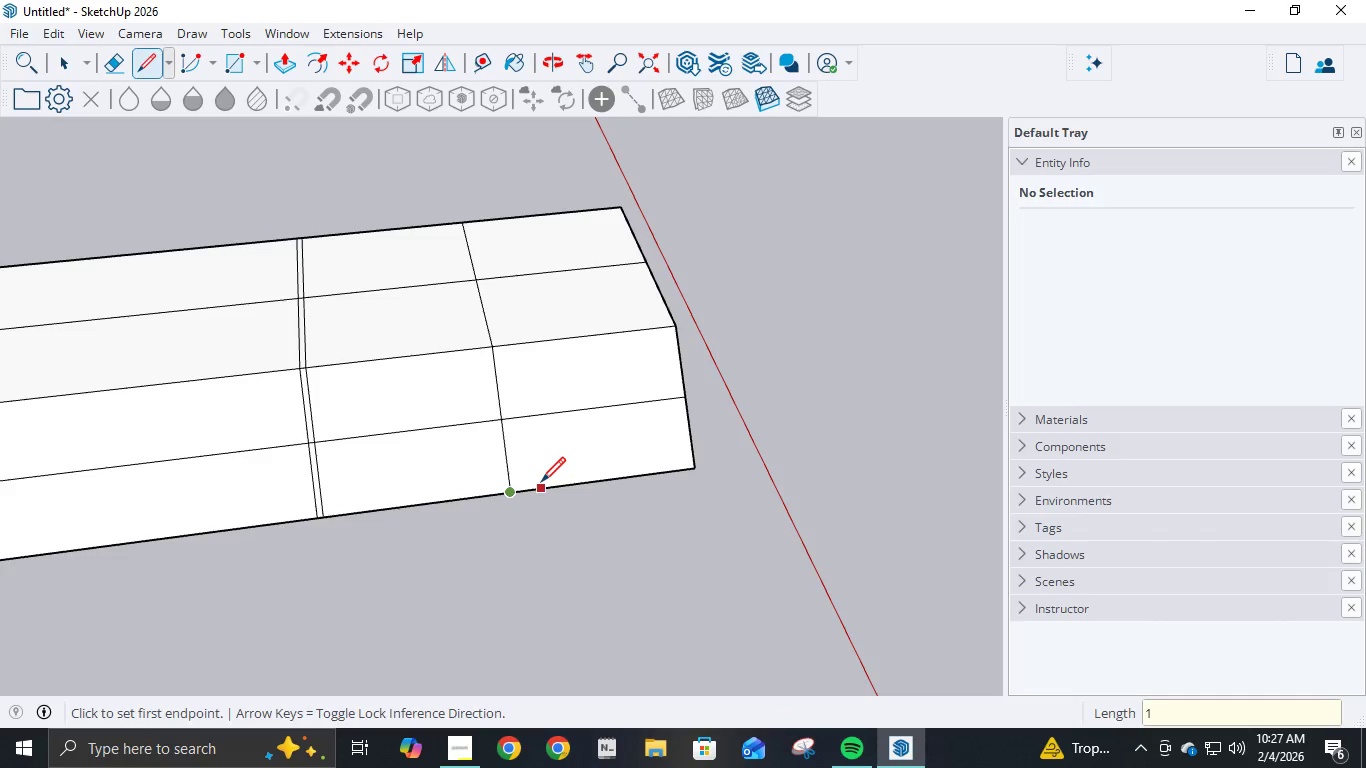 
key(Numpad2)
 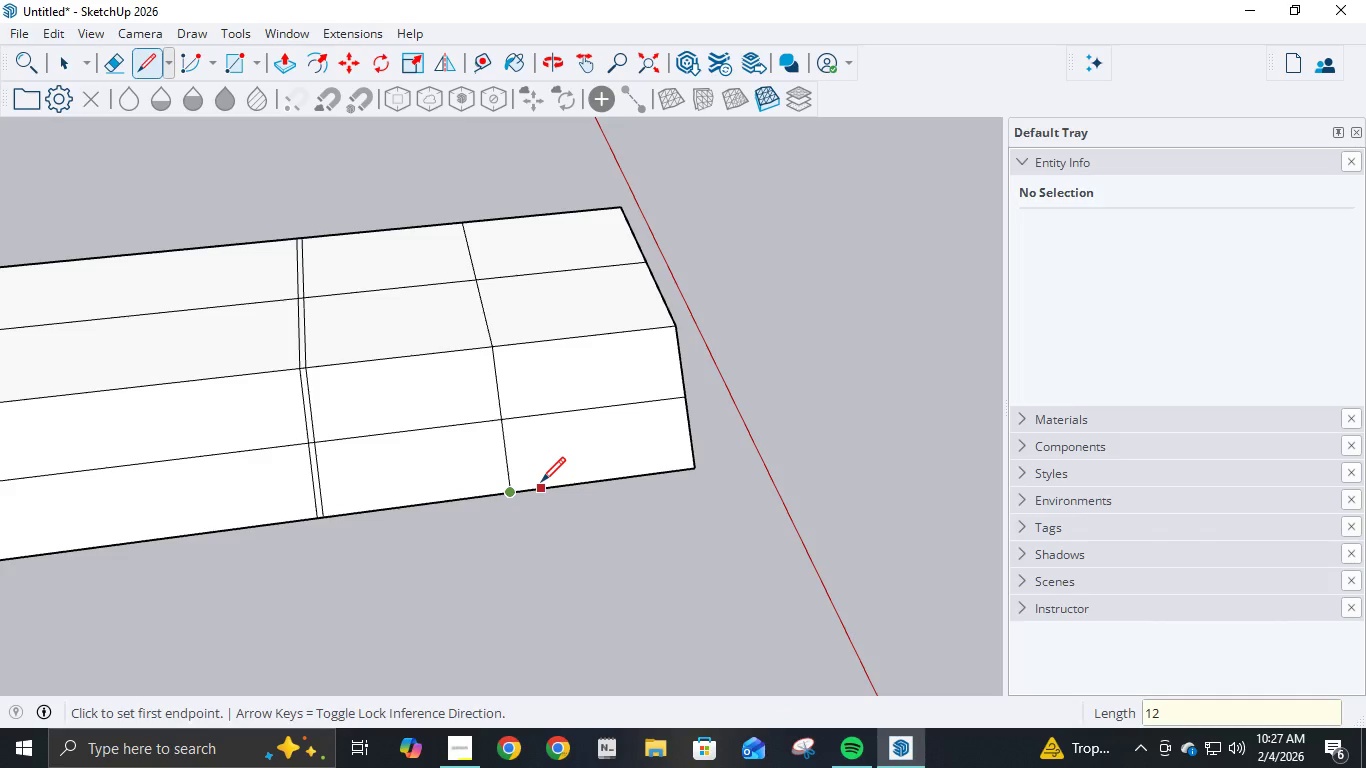 
key(NumpadEnter)
 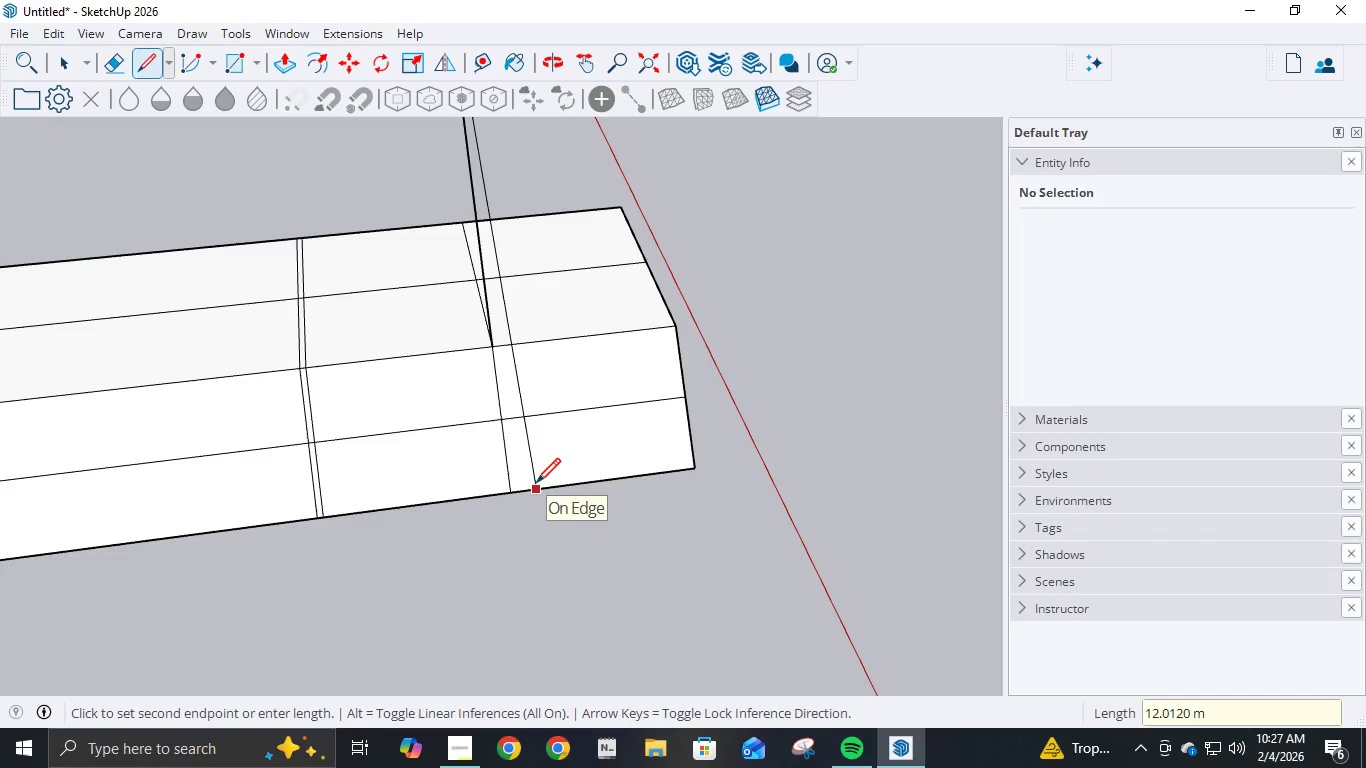 
key(Escape)
 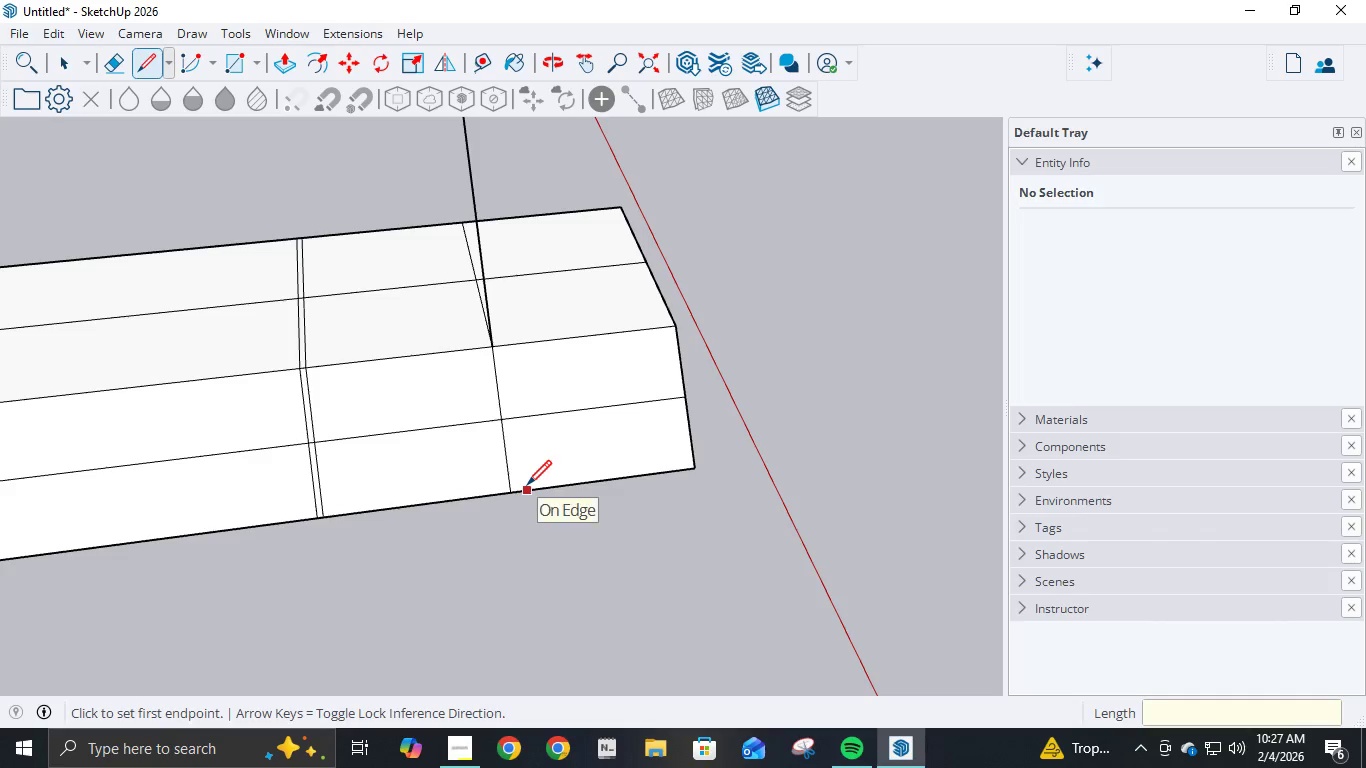 
key(Control+Z)
 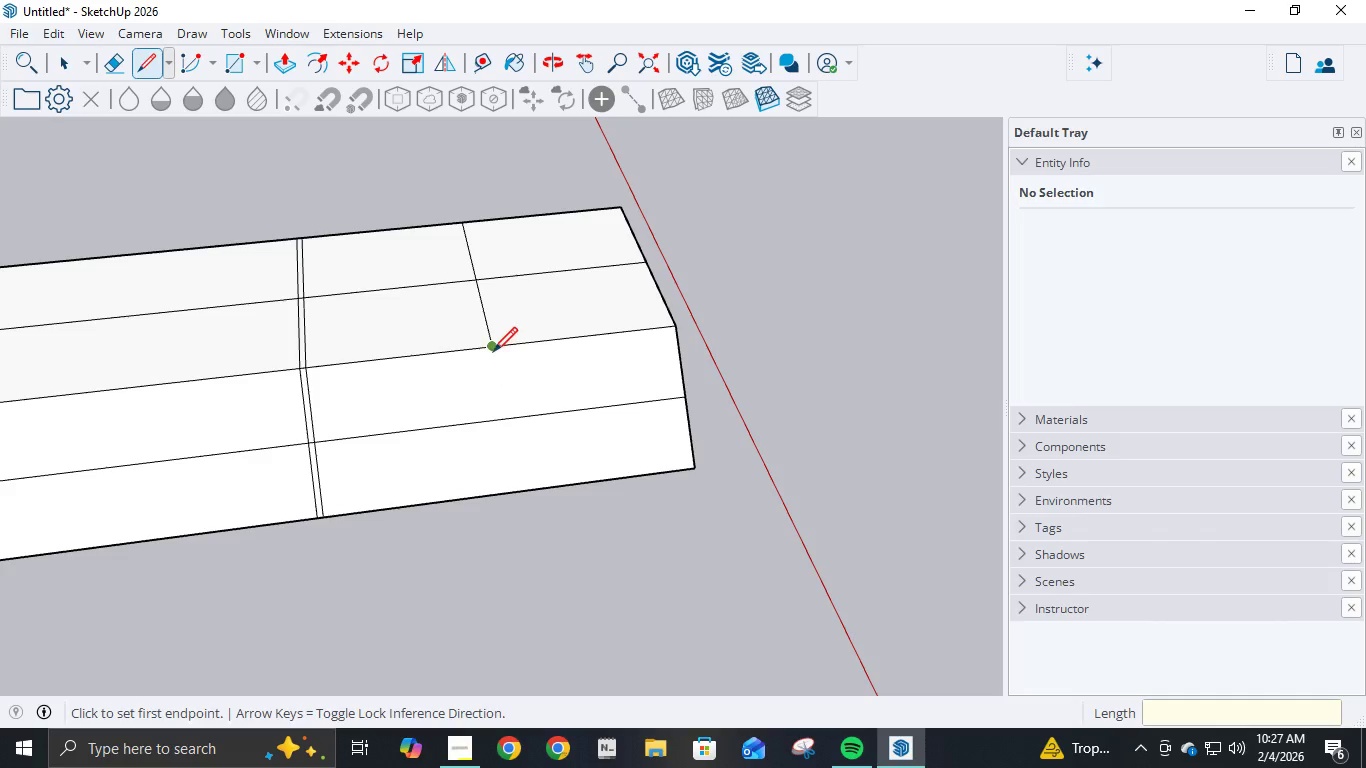 
left_click([491, 352])
 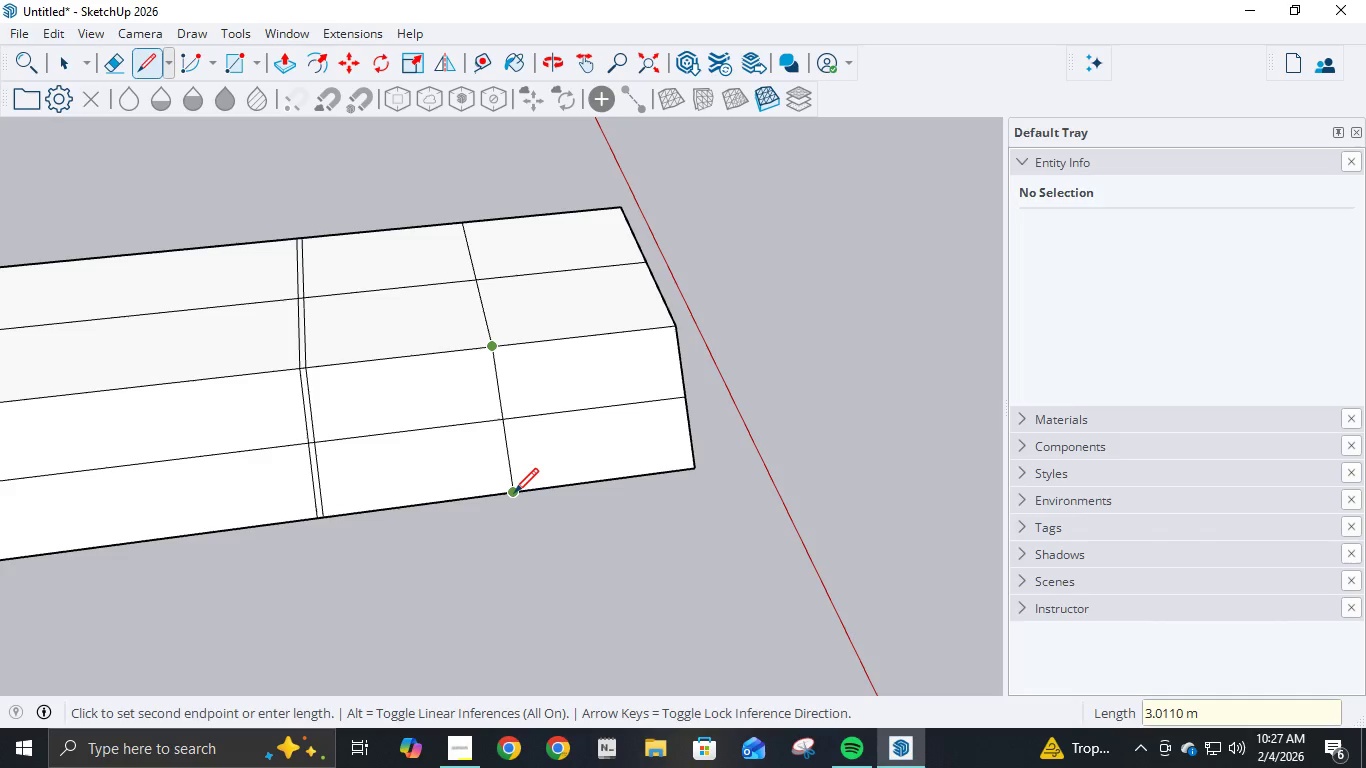 
left_click([514, 495])
 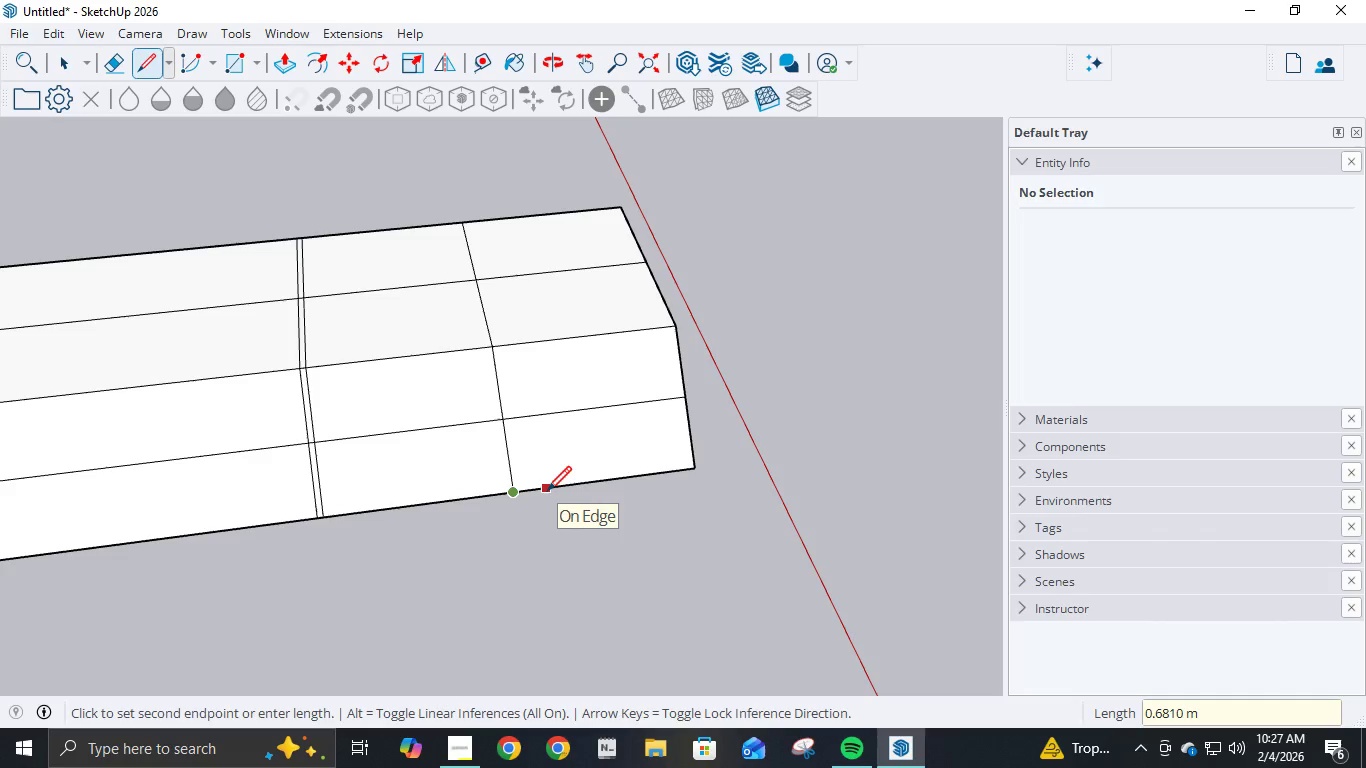 
key(NumpadDecimal)
 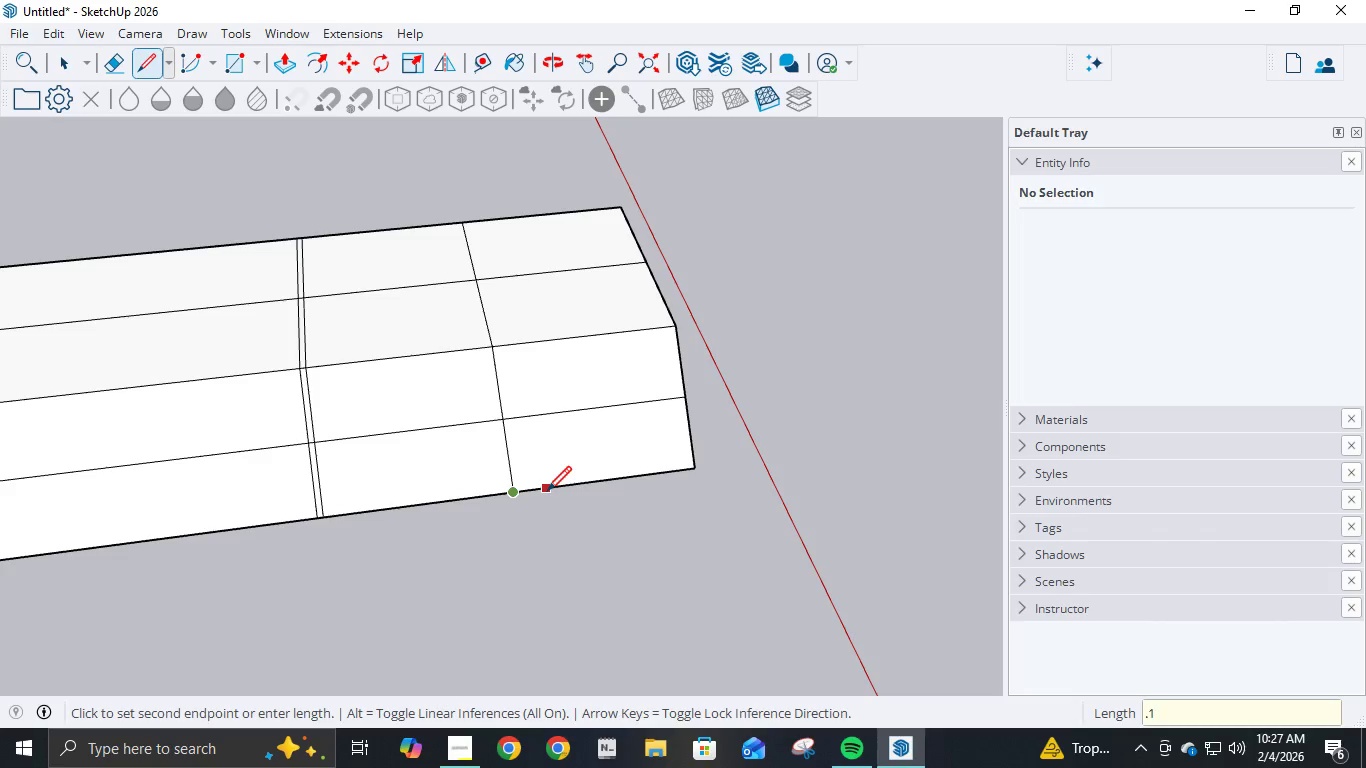 
key(Numpad1)
 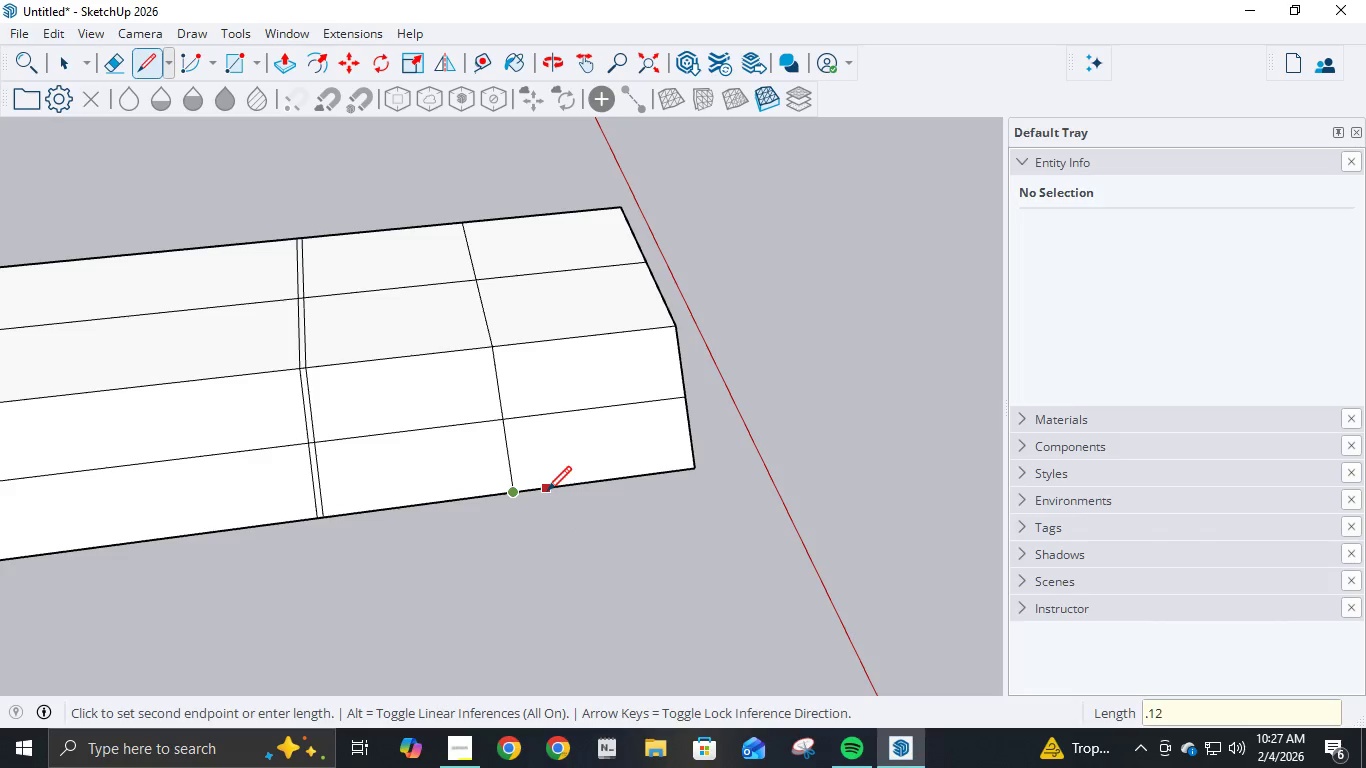 
key(Numpad2)
 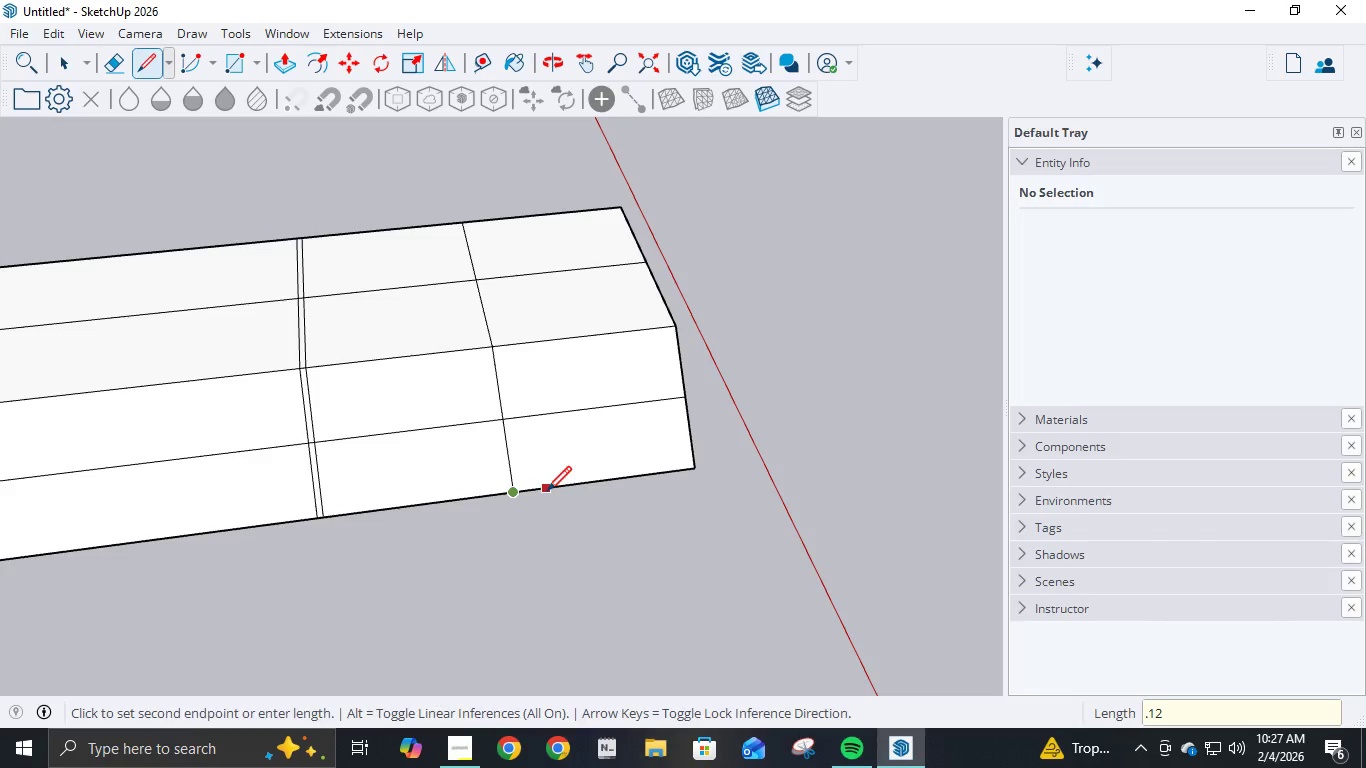 
key(NumpadEnter)
 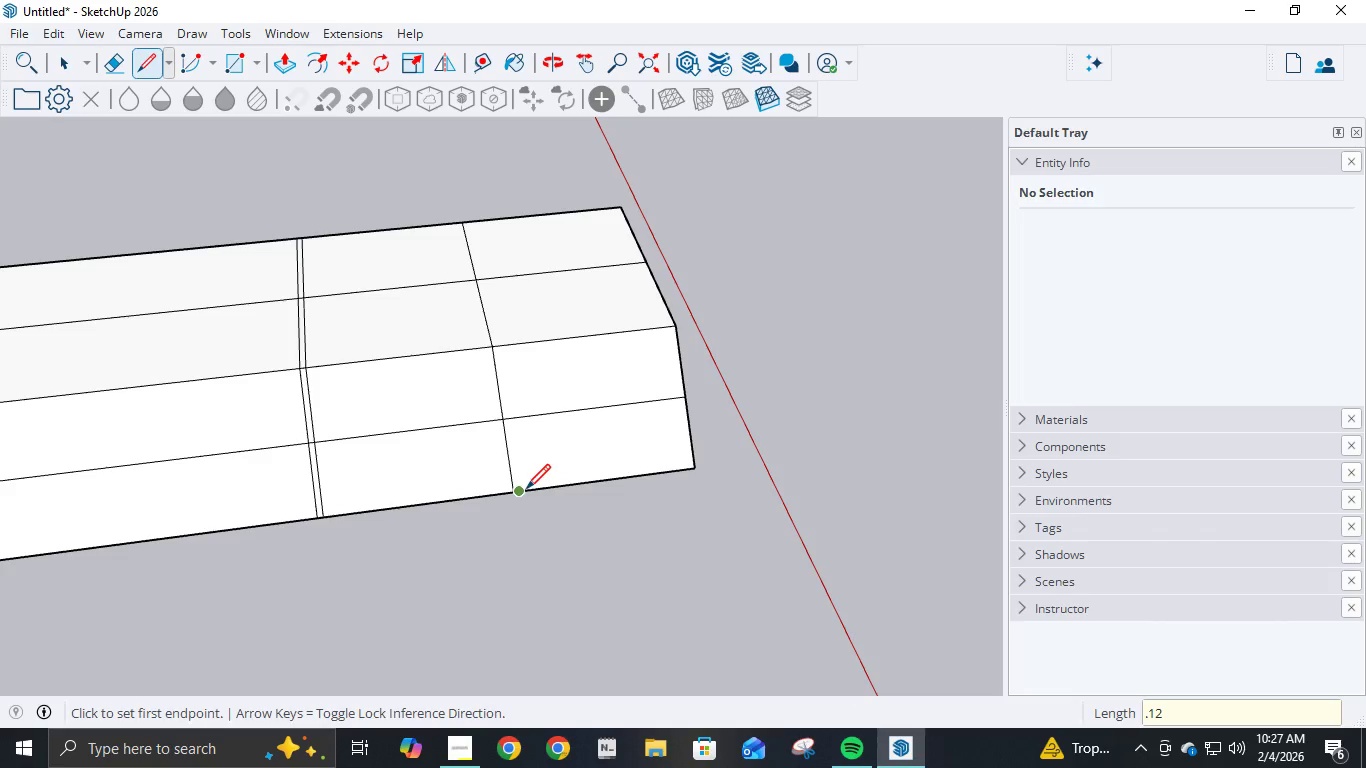 
left_click([526, 490])
 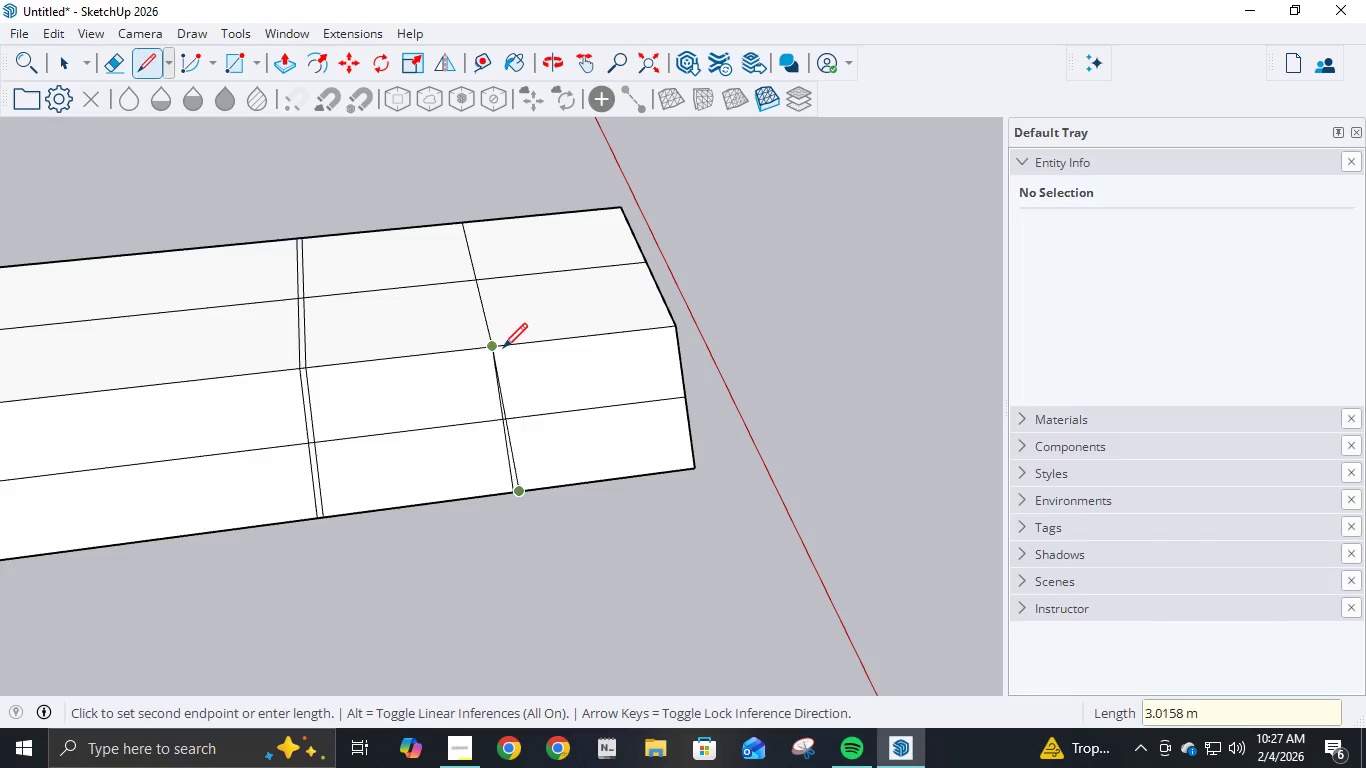 
scroll: coordinate [515, 363], scroll_direction: up, amount: 12.0
 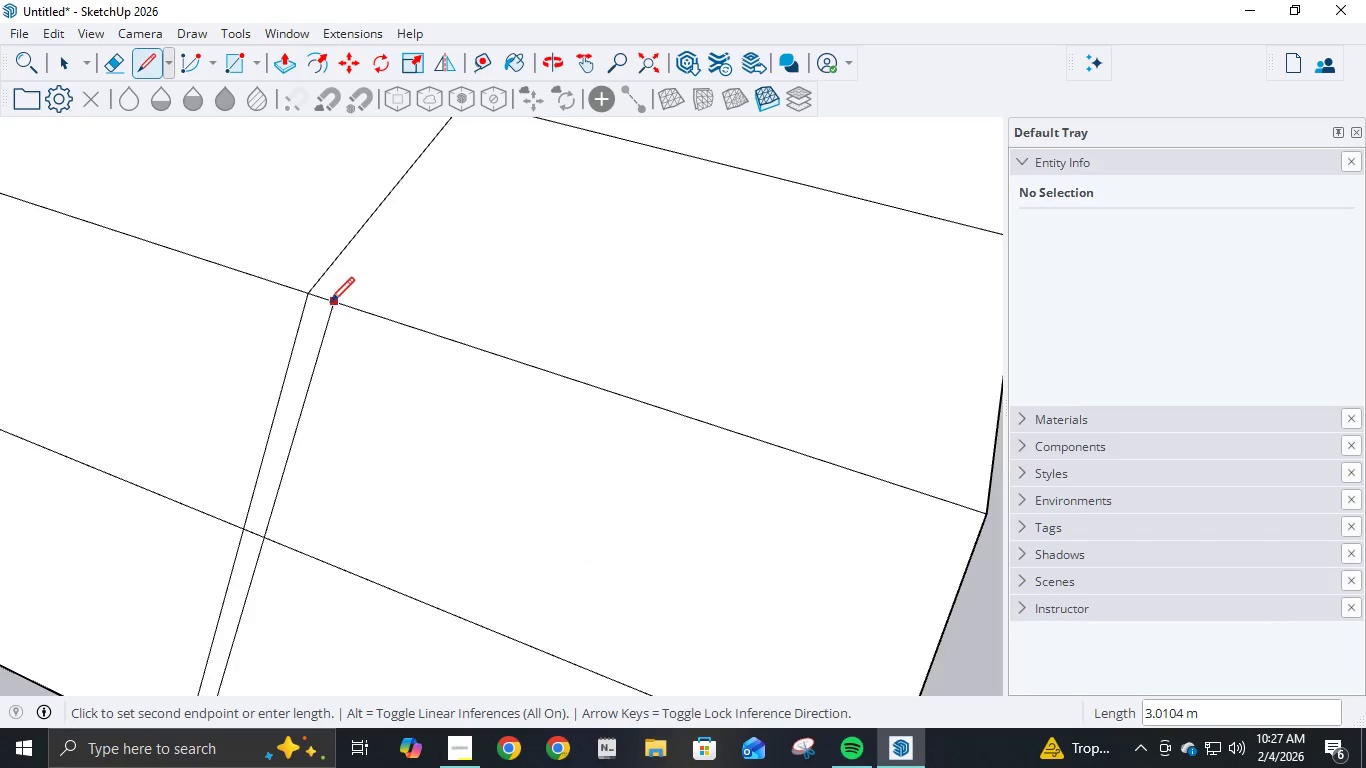 
left_click([325, 302])
 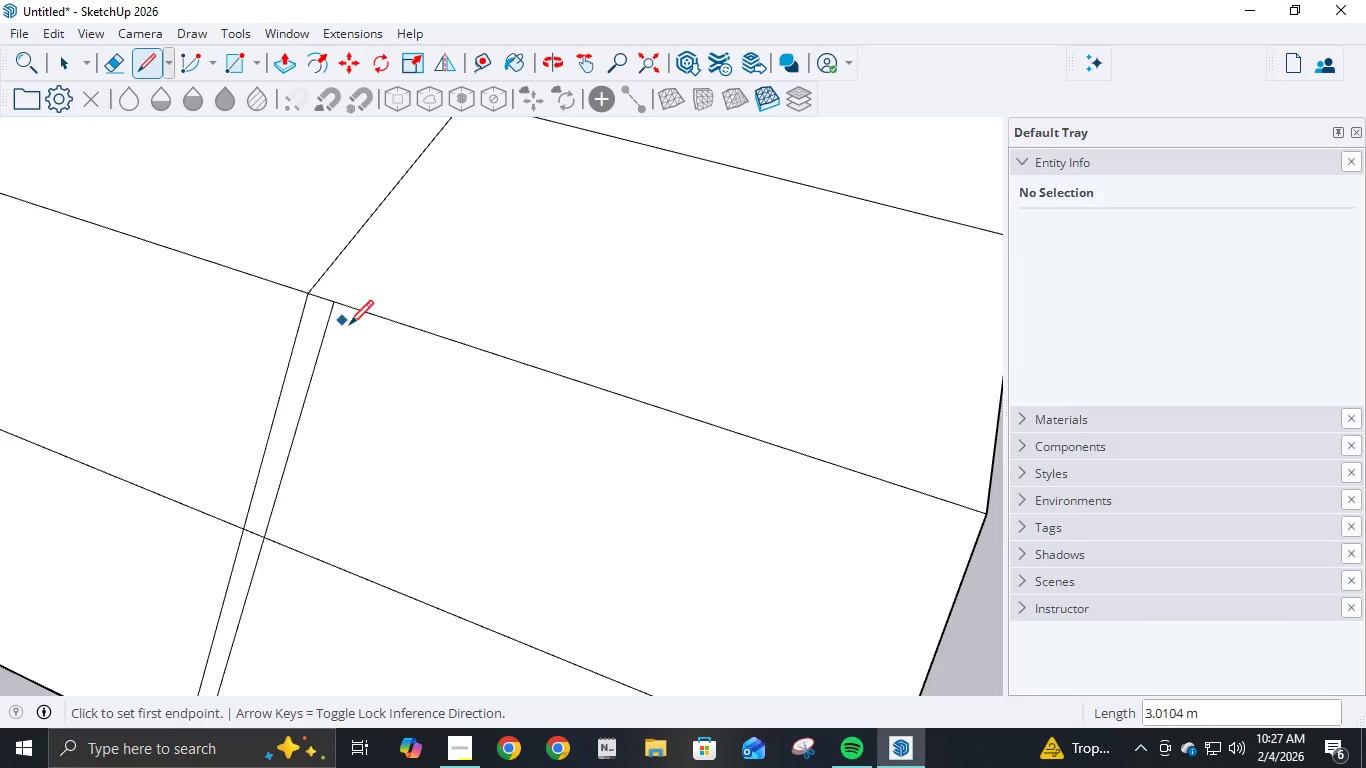 
scroll: coordinate [410, 335], scroll_direction: down, amount: 13.0
 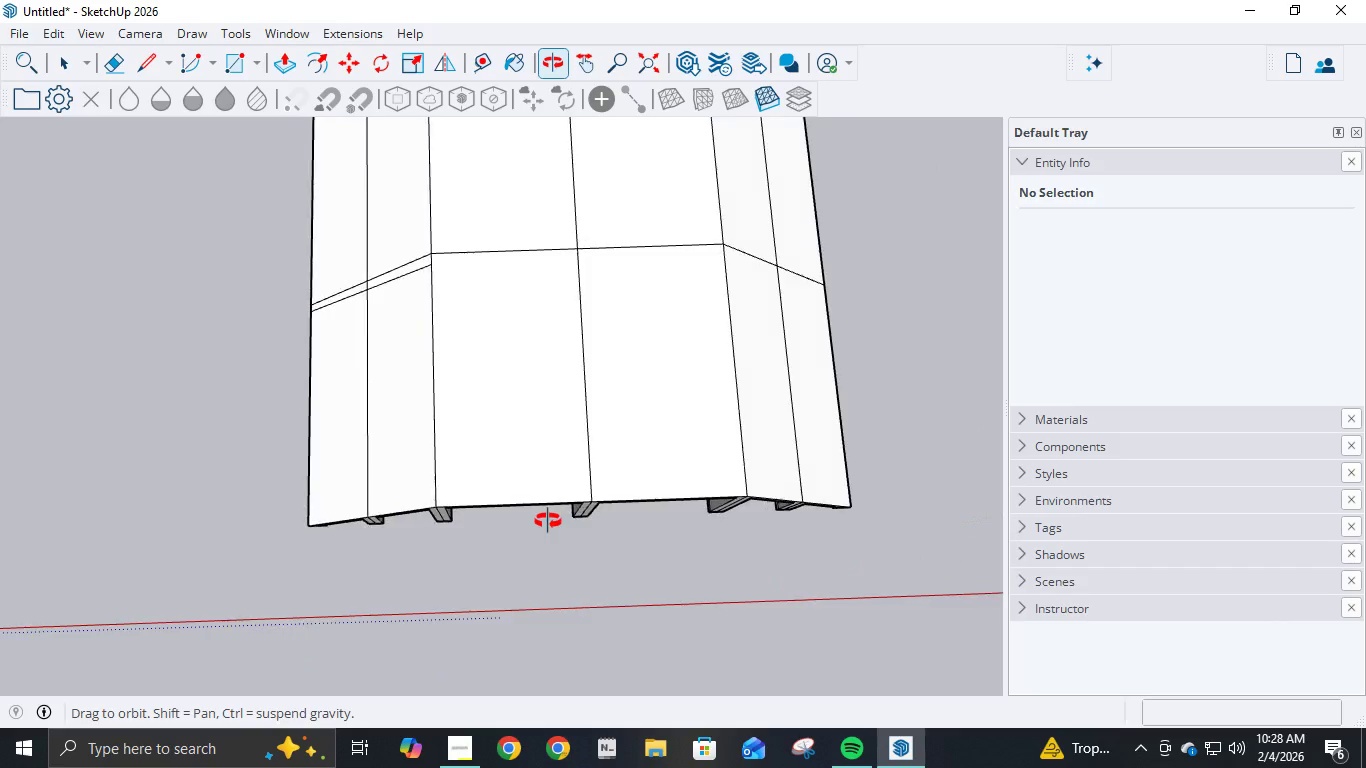 
wait(6.11)
 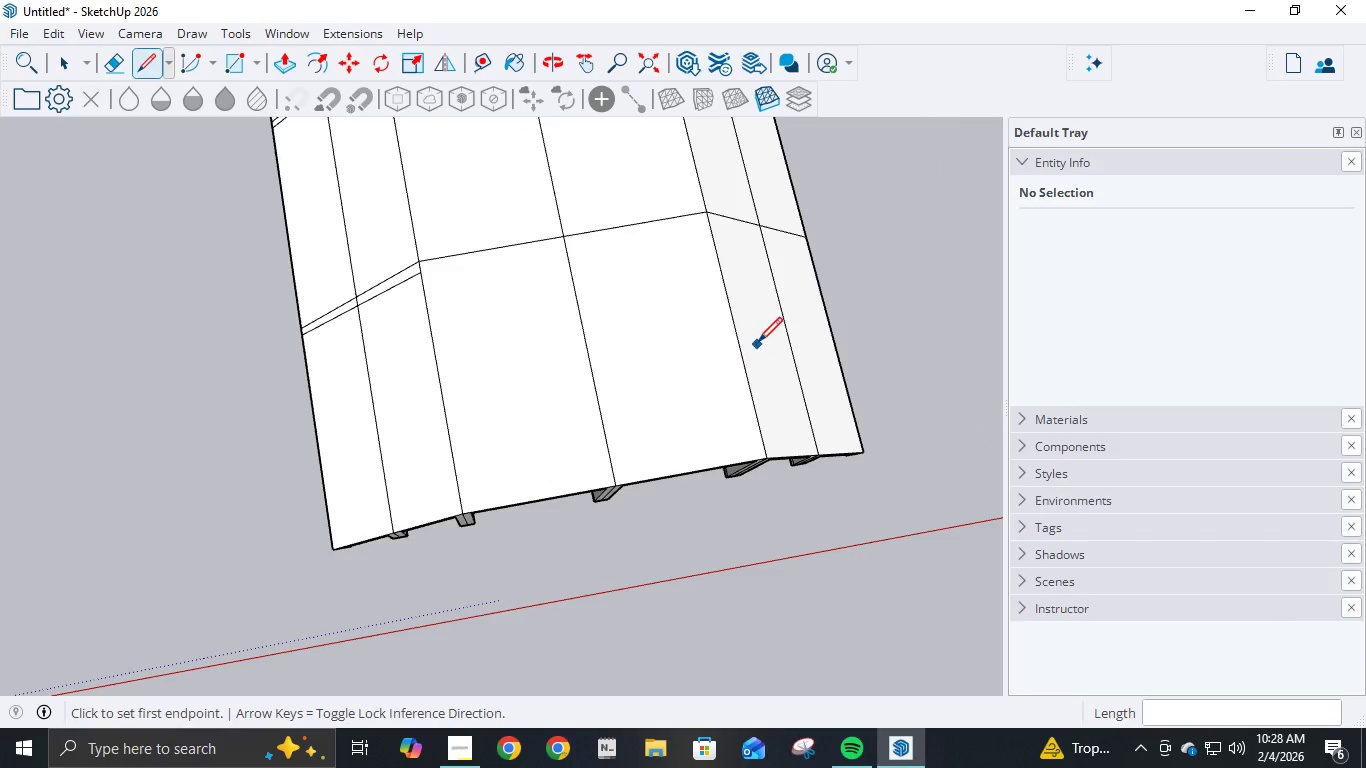 
mouse_move([856, 537])
 